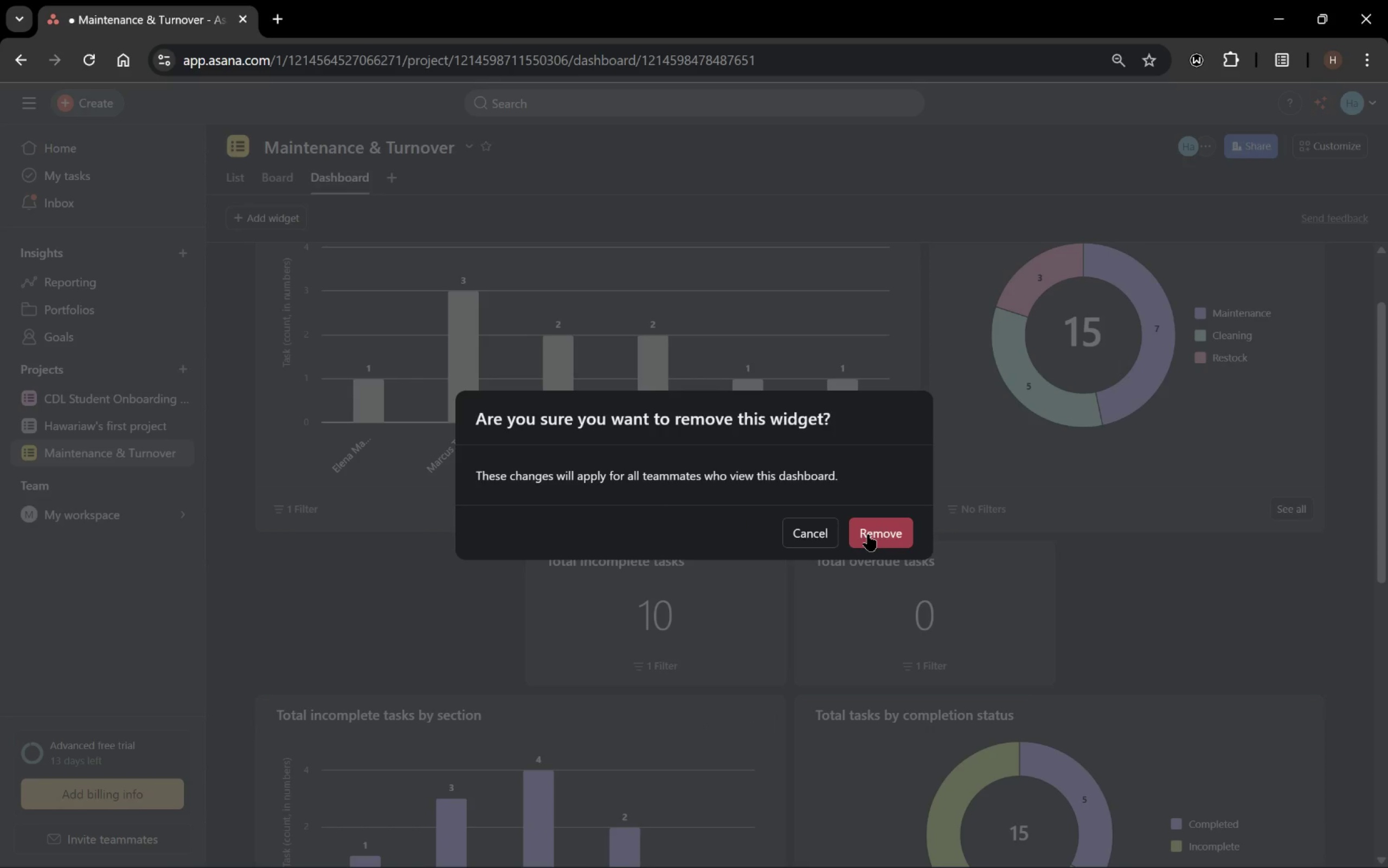 
left_click([801, 536])
 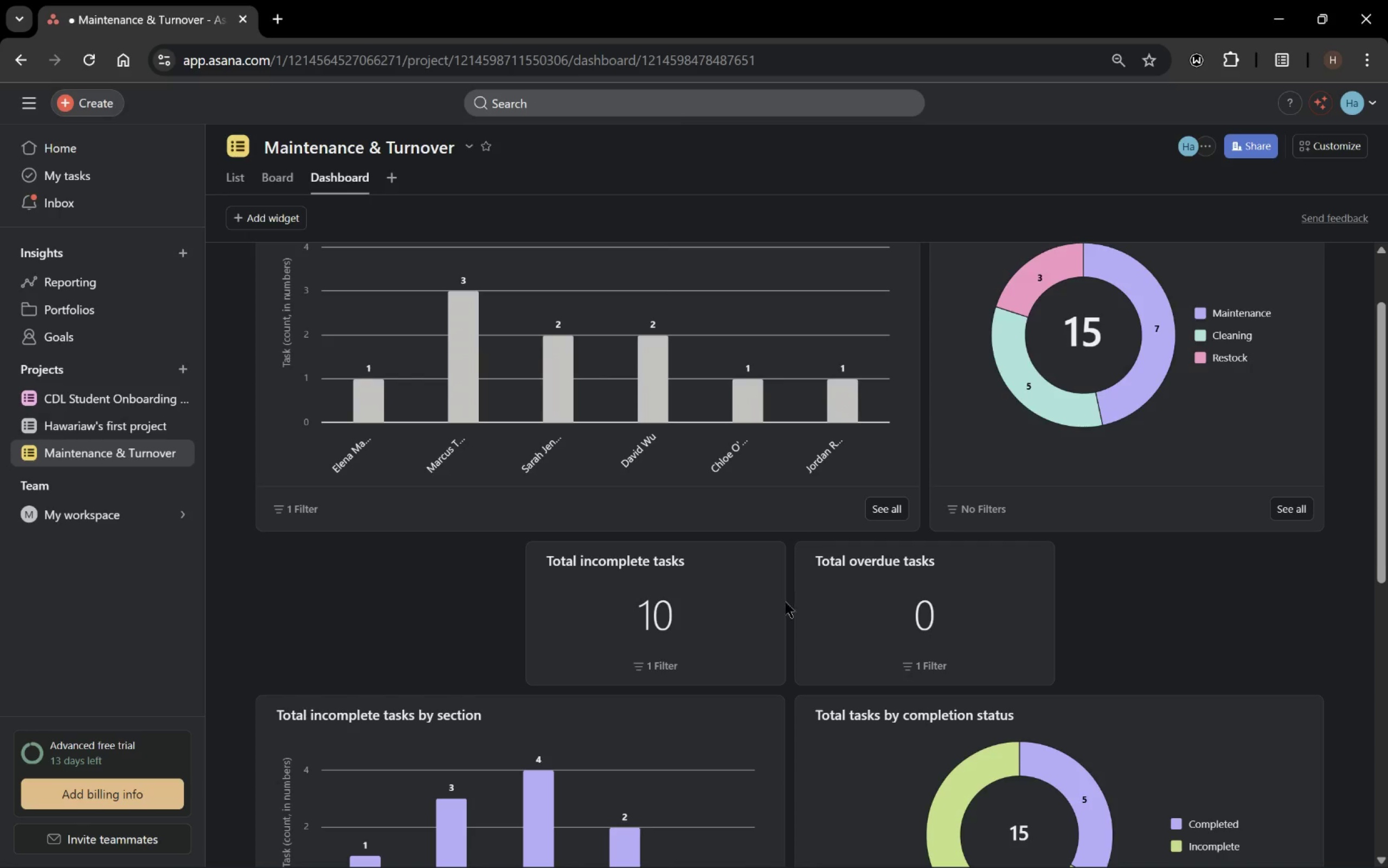 
scroll: coordinate [784, 608], scroll_direction: down, amount: 1.0
 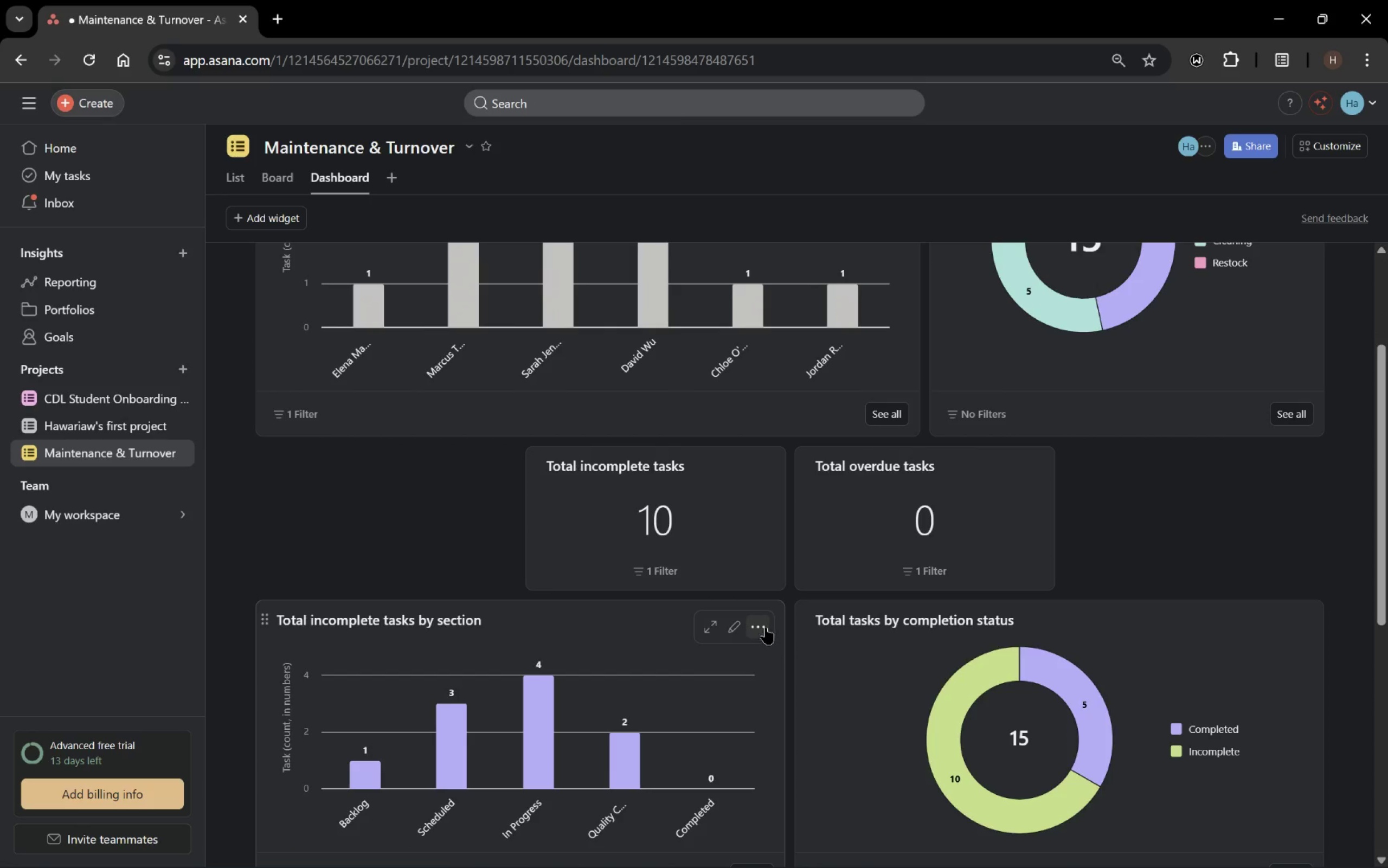 
left_click([765, 625])
 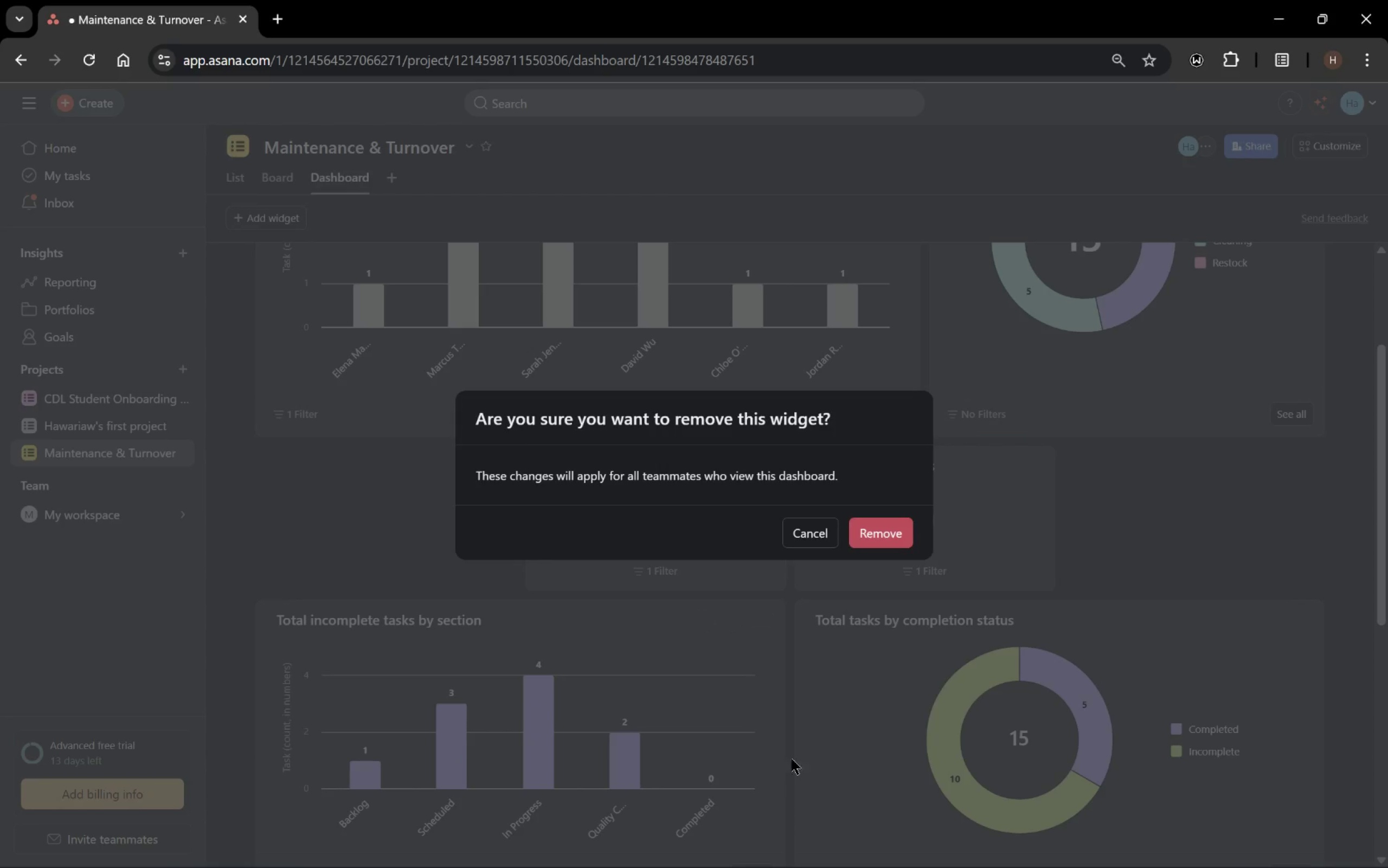 
left_click([876, 537])
 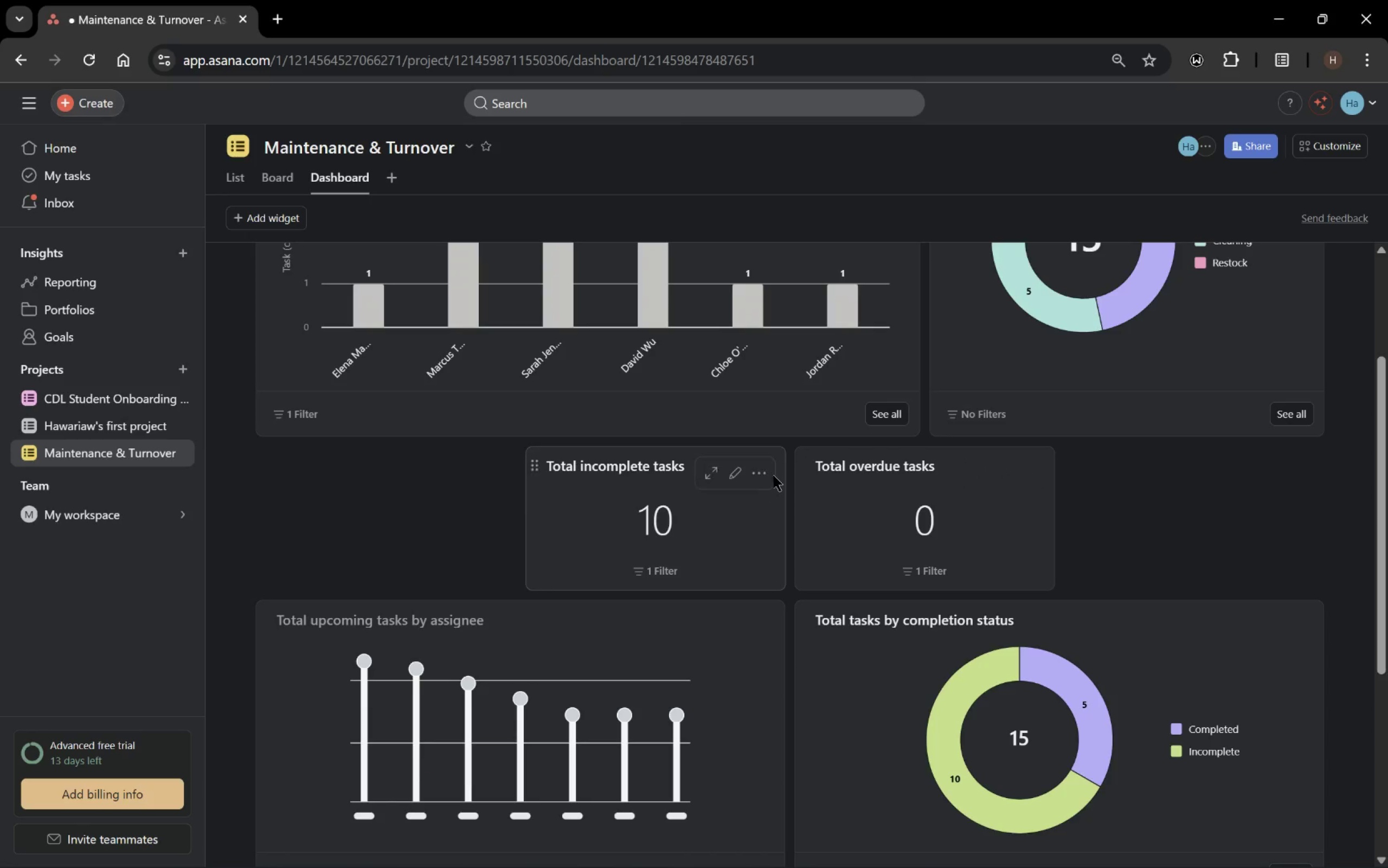 
left_click([764, 473])
 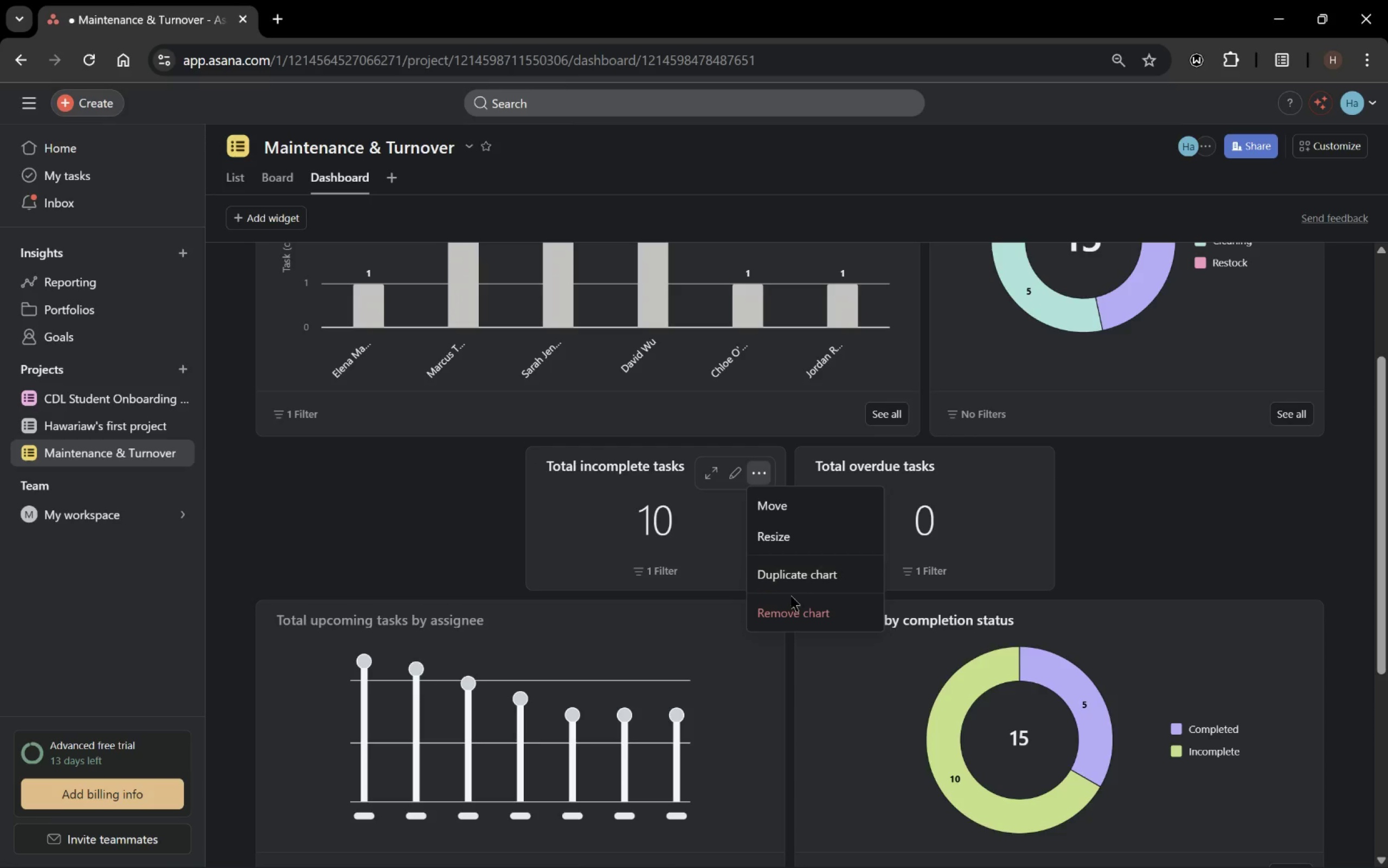 
left_click([790, 614])
 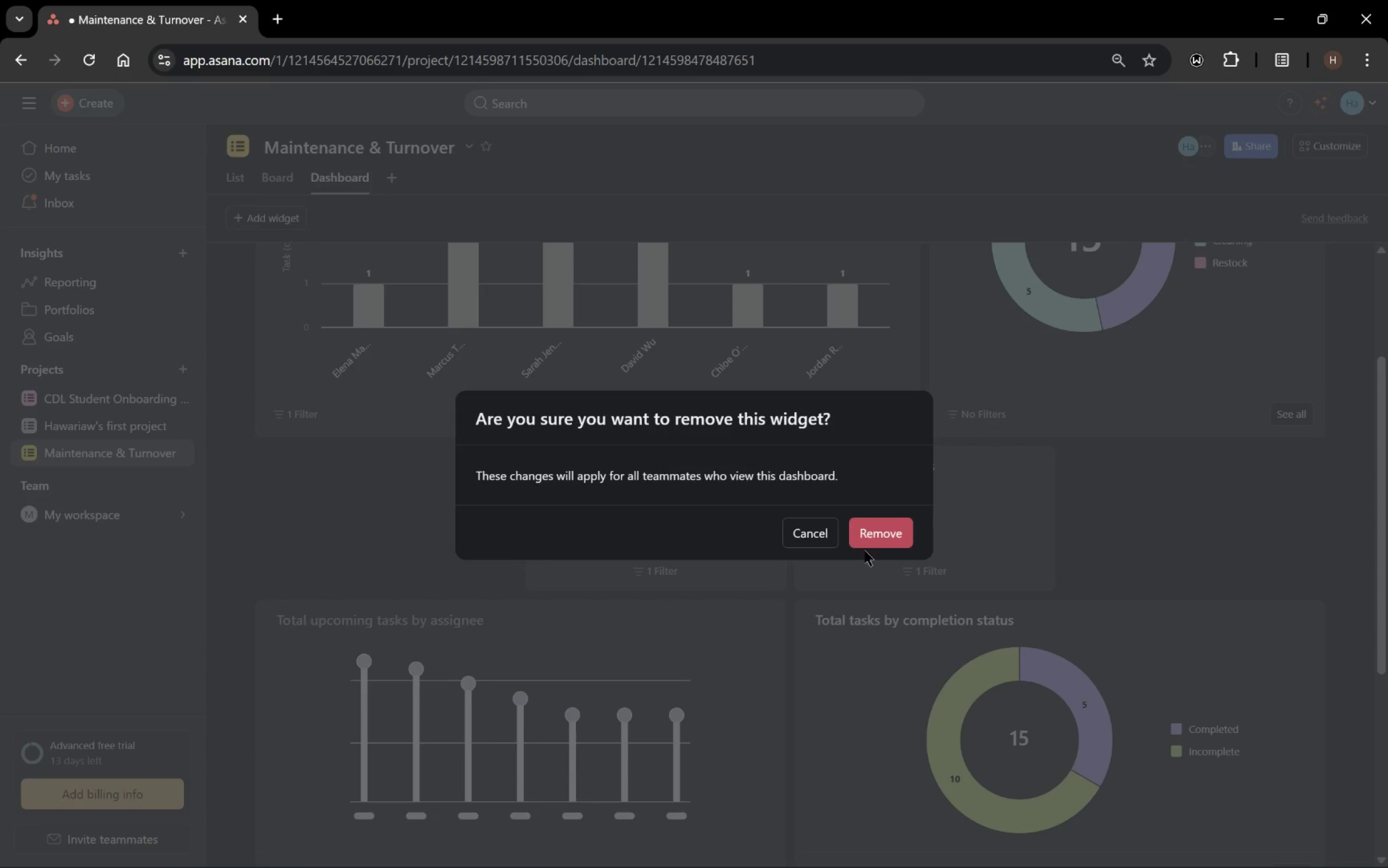 
left_click([872, 536])
 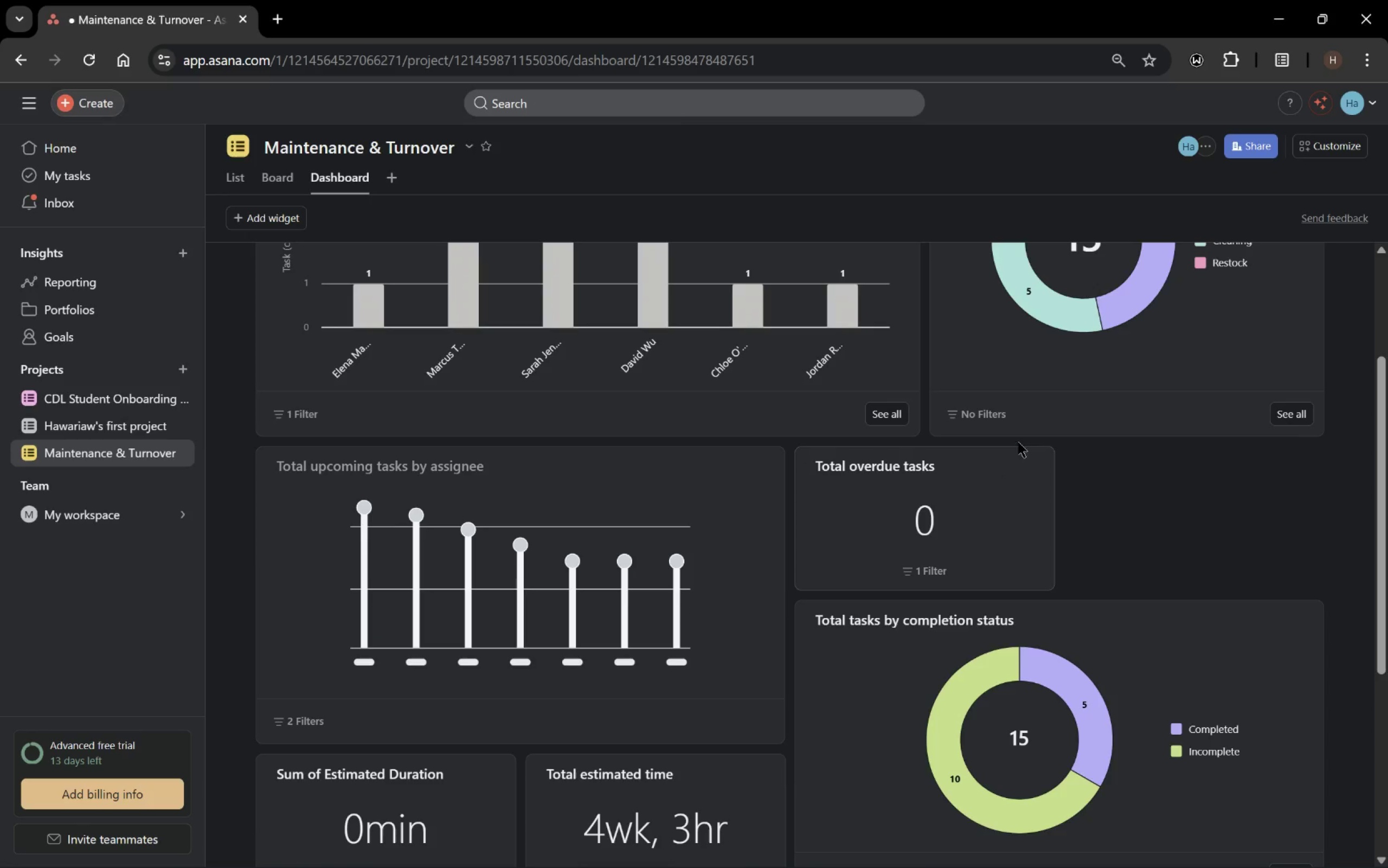 
left_click([1033, 477])
 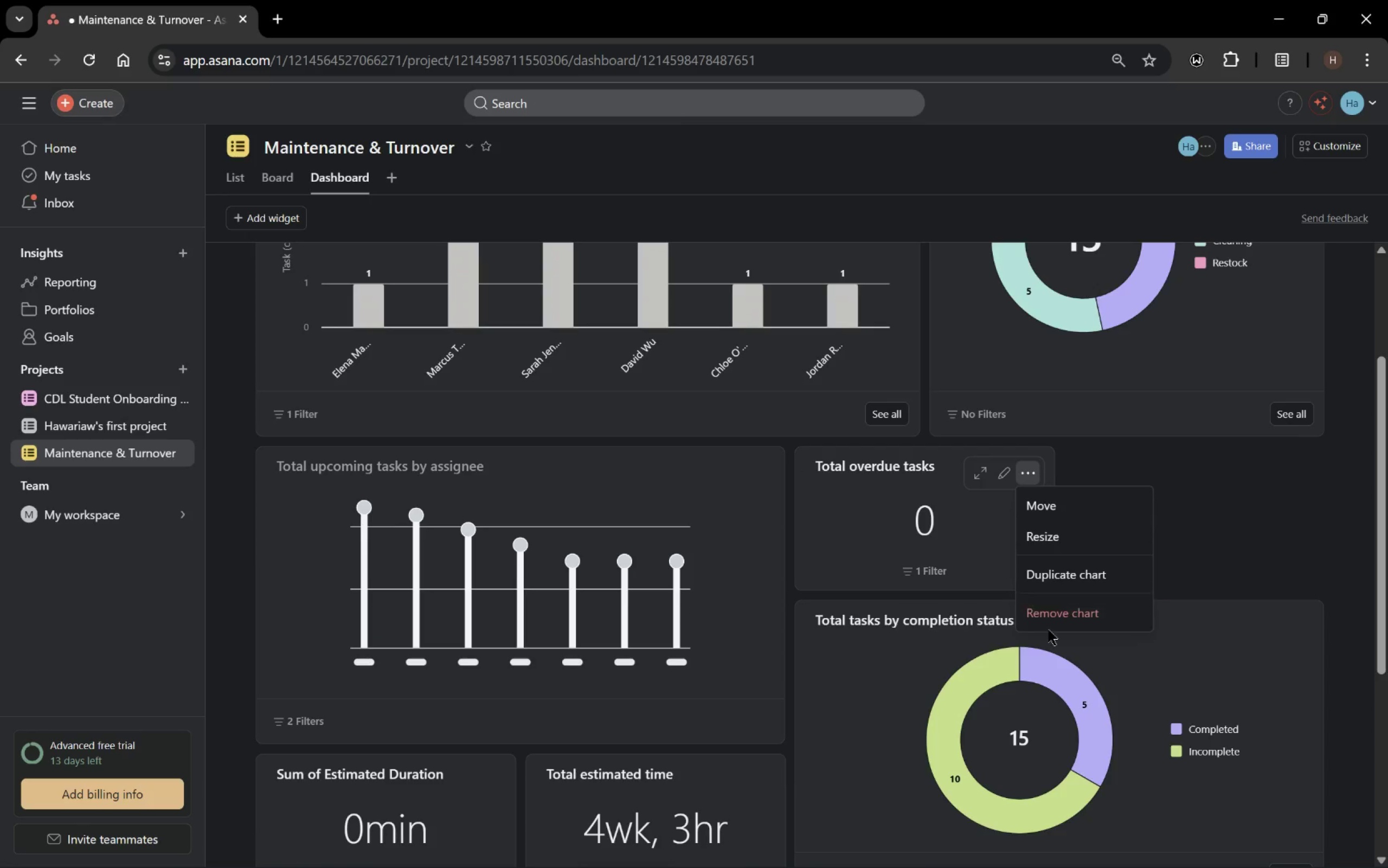 
left_click([1045, 620])
 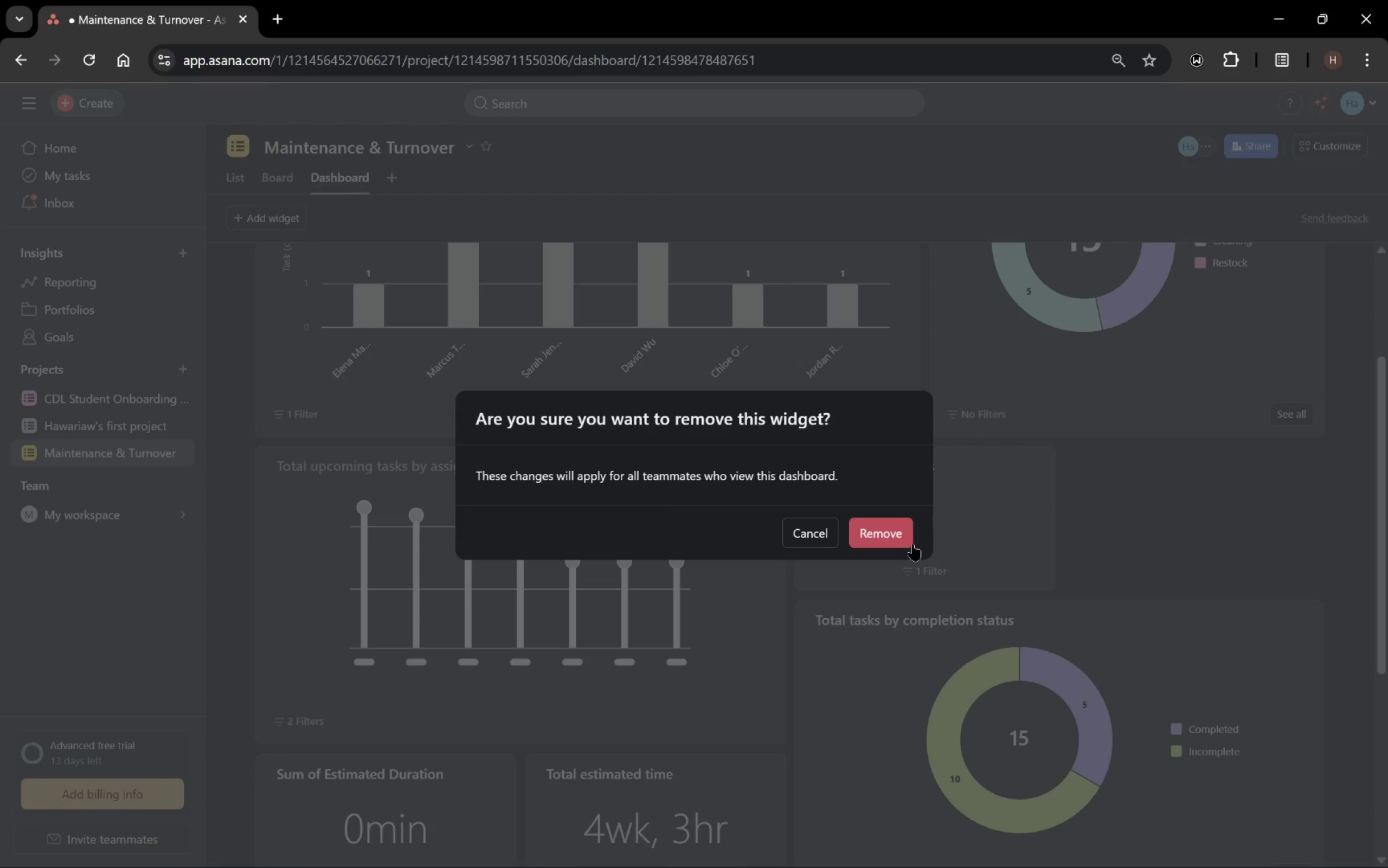 
left_click([889, 531])
 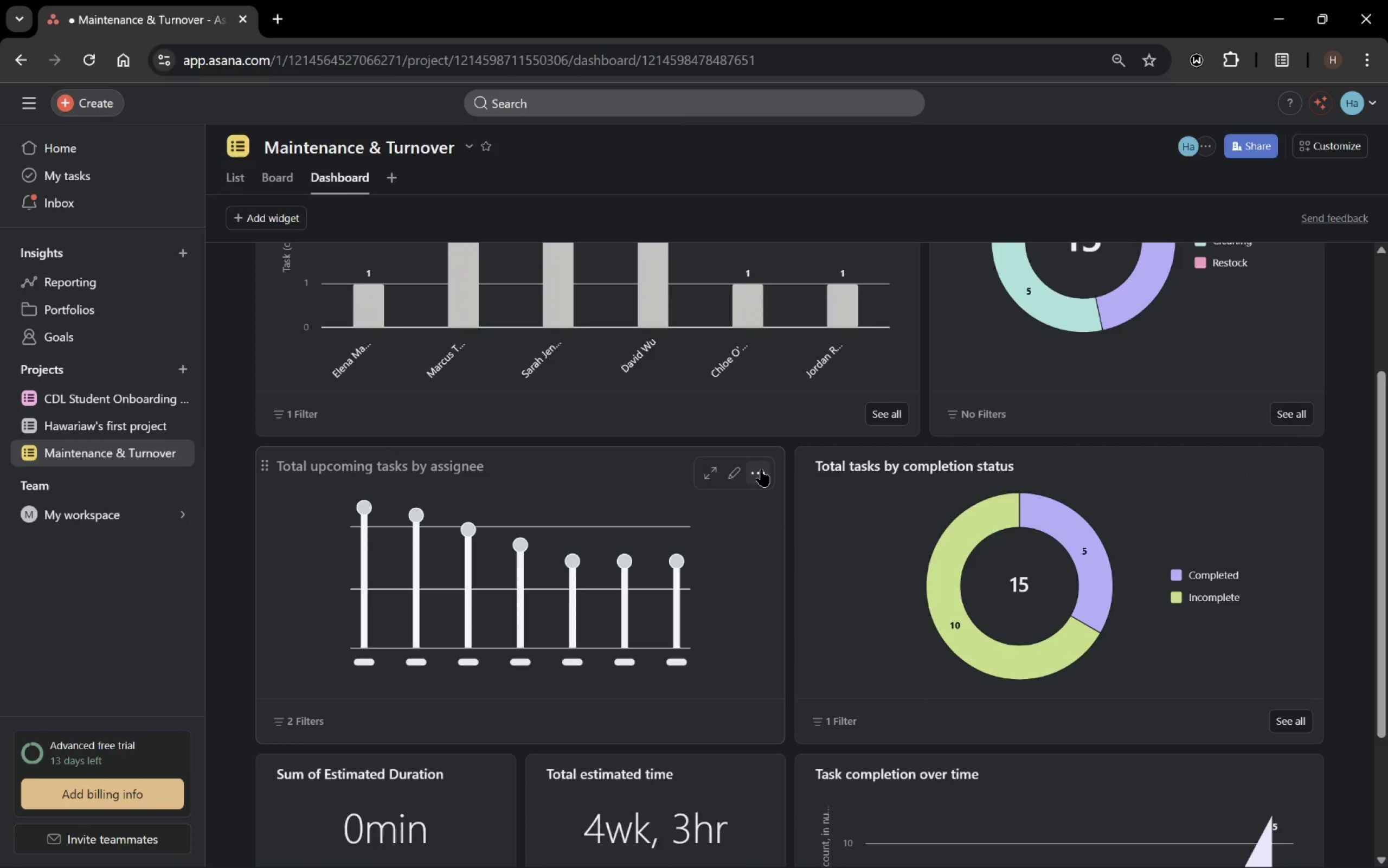 
left_click([761, 468])
 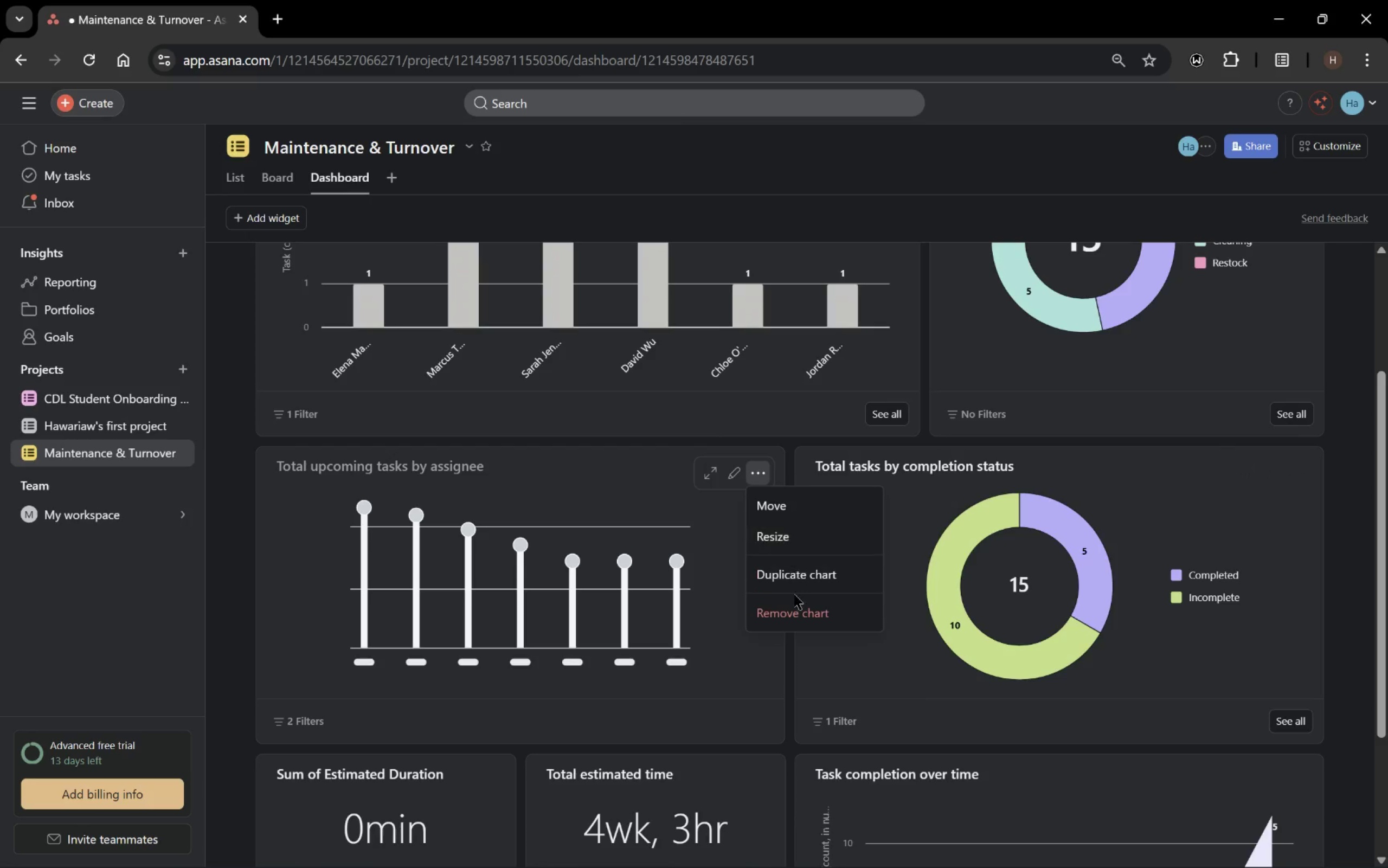 
left_click([792, 612])
 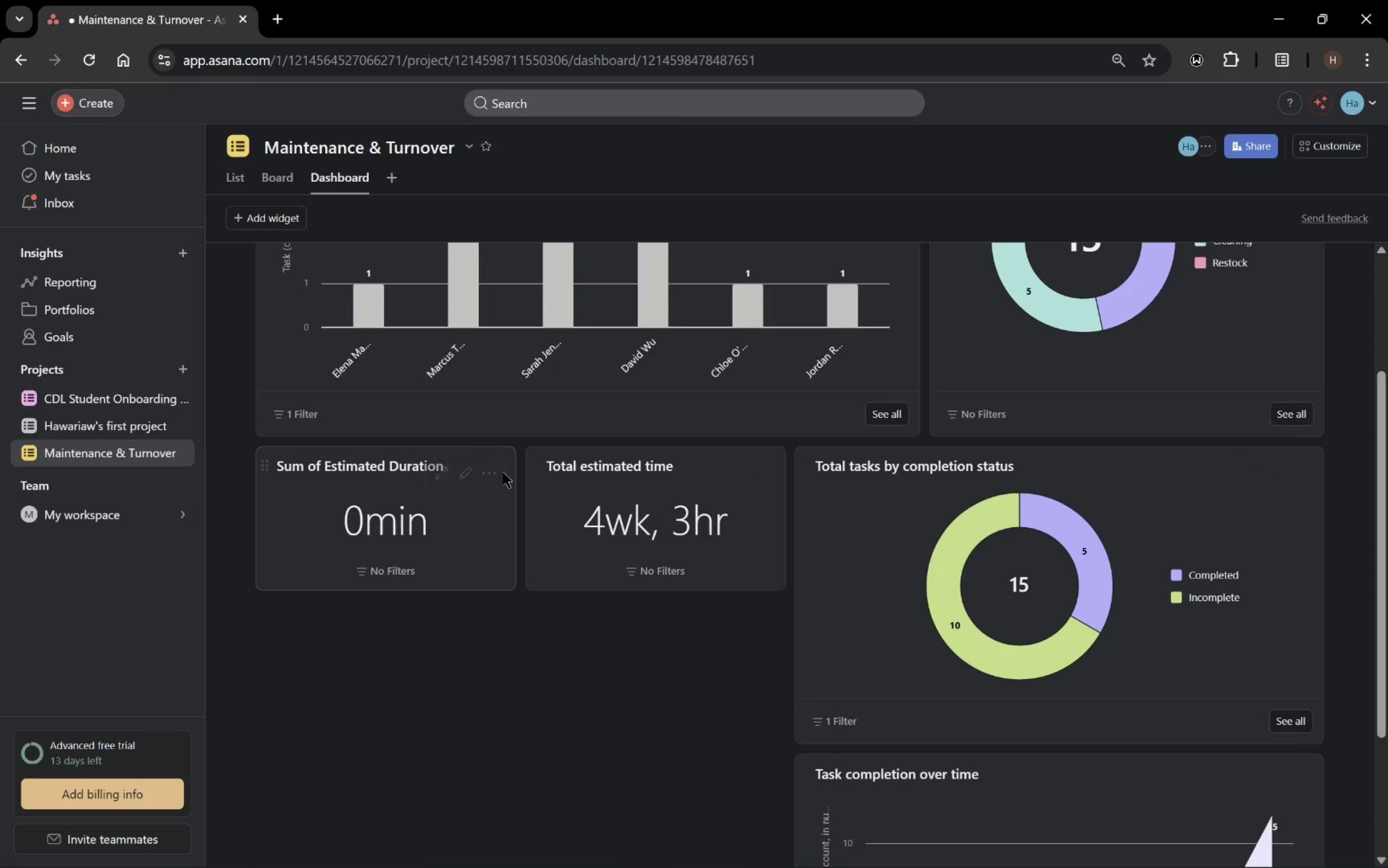 
double_click([489, 474])
 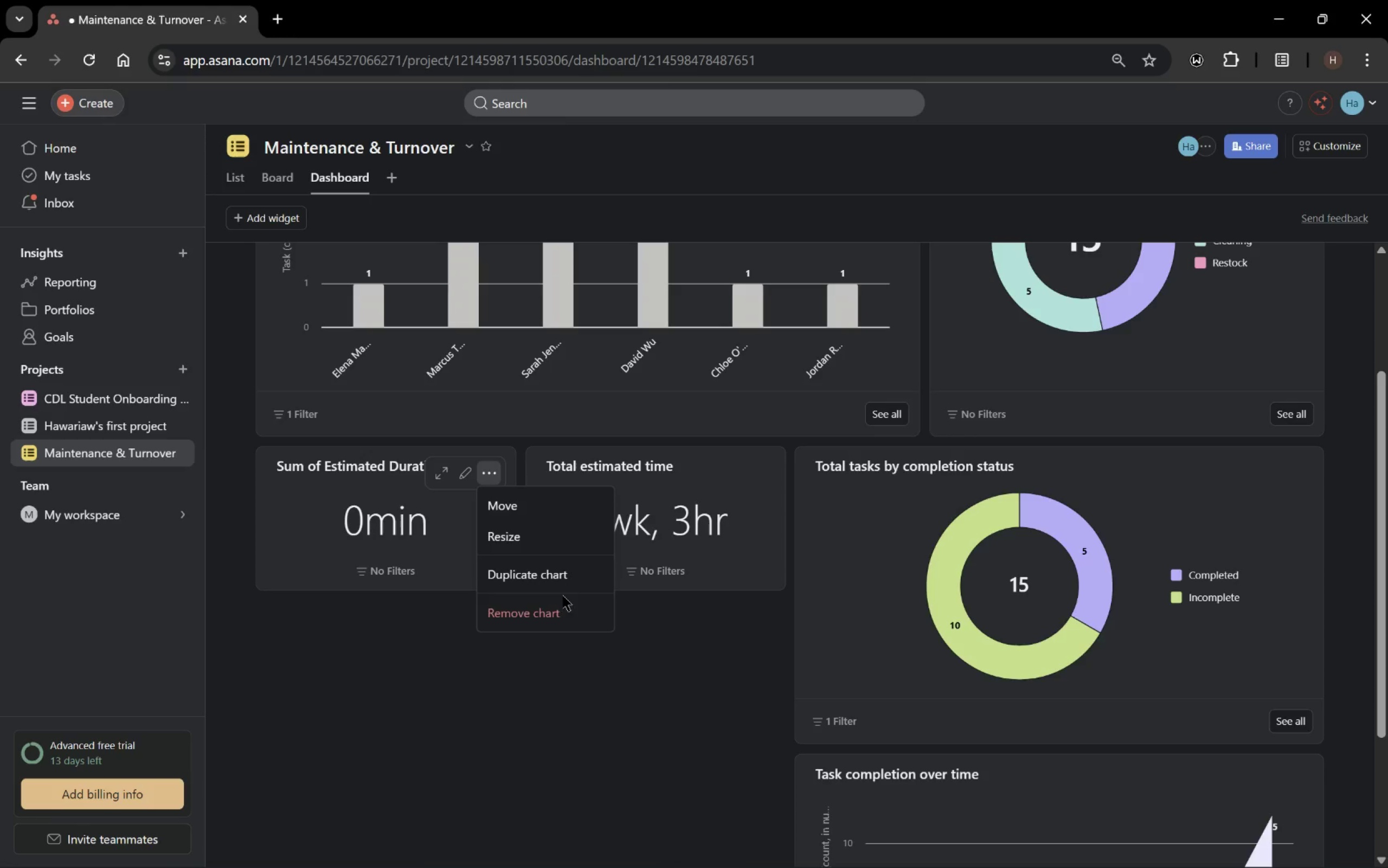 
left_click([557, 609])
 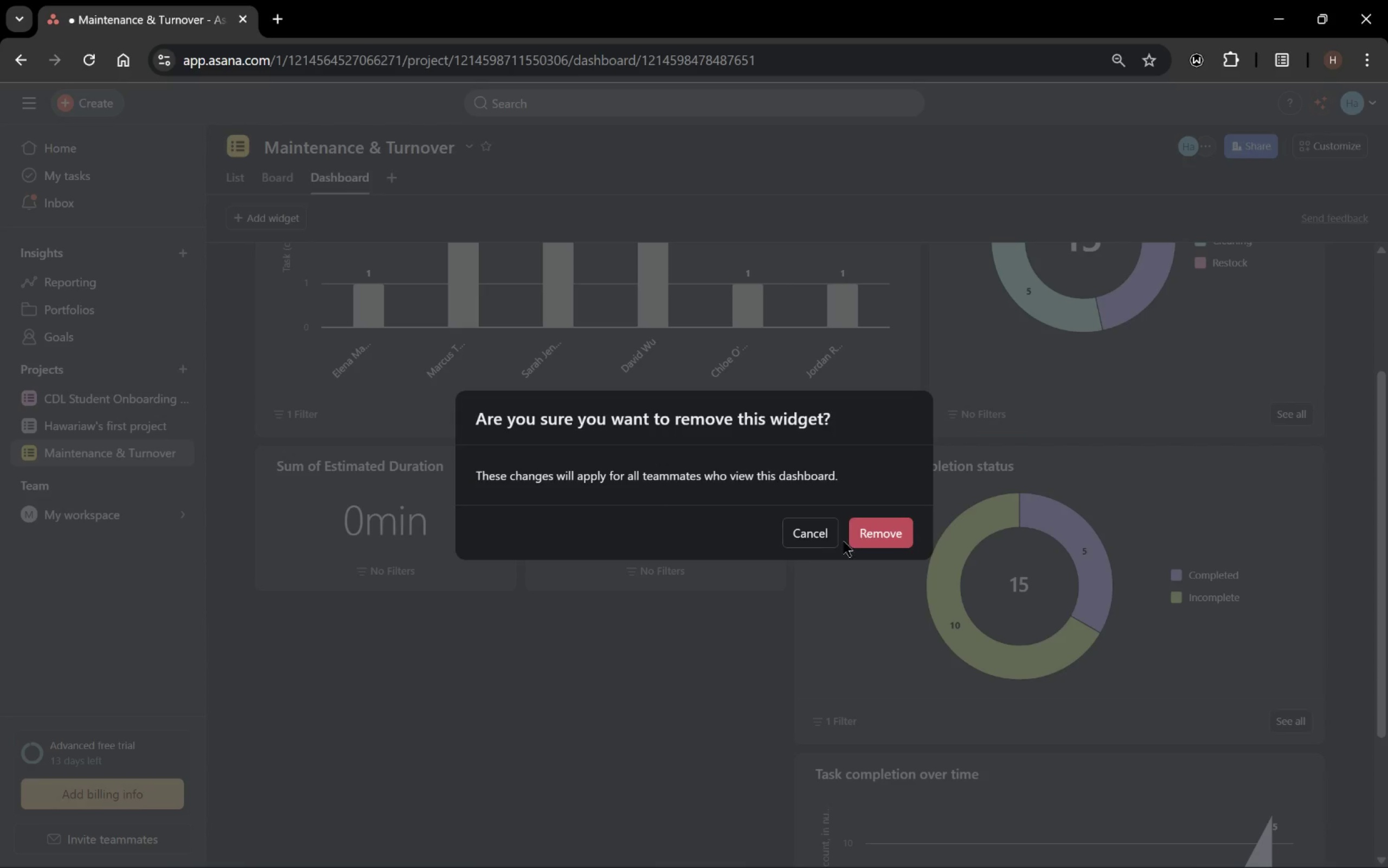 
left_click([871, 533])
 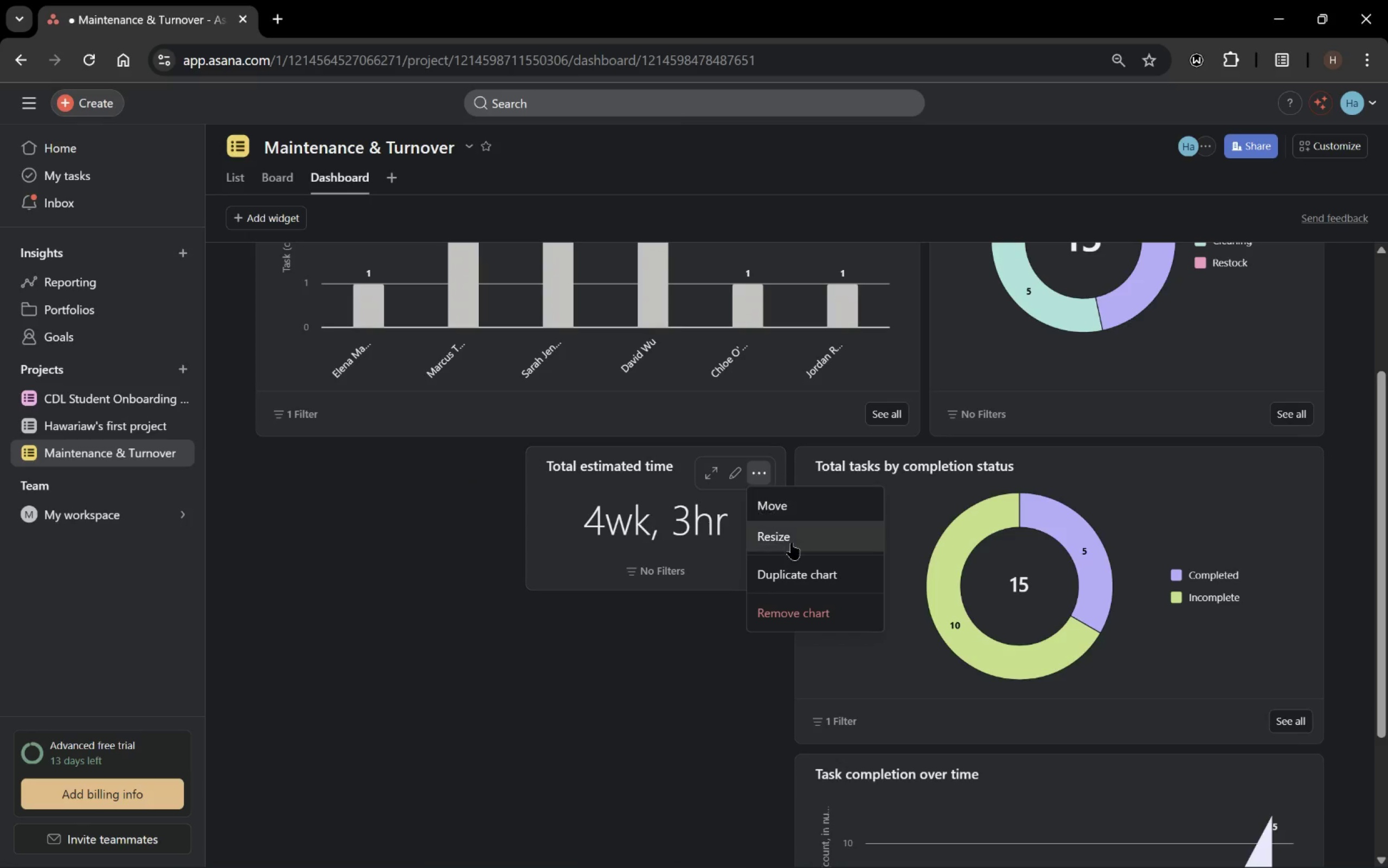 
left_click([774, 614])
 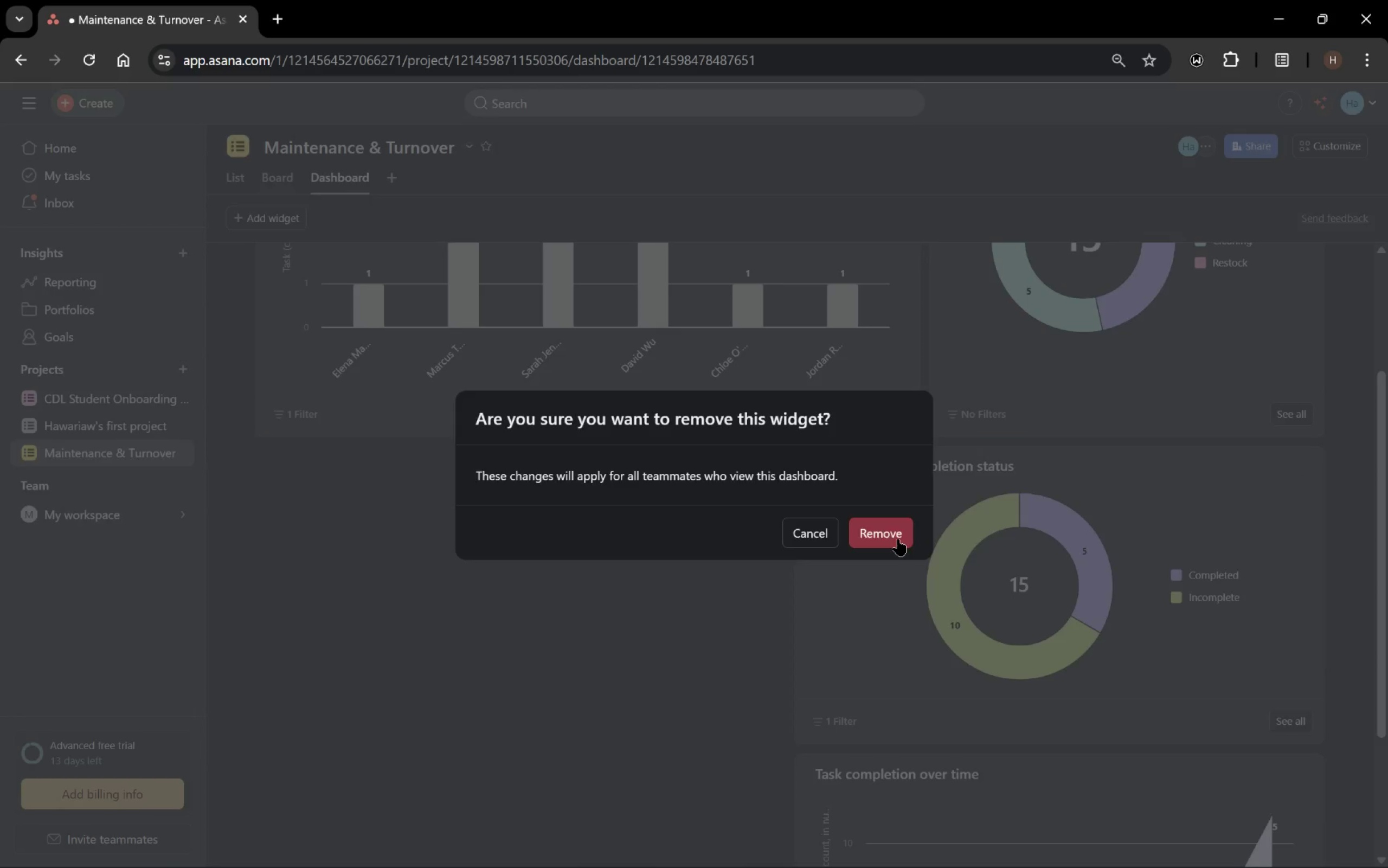 
wait(5.11)
 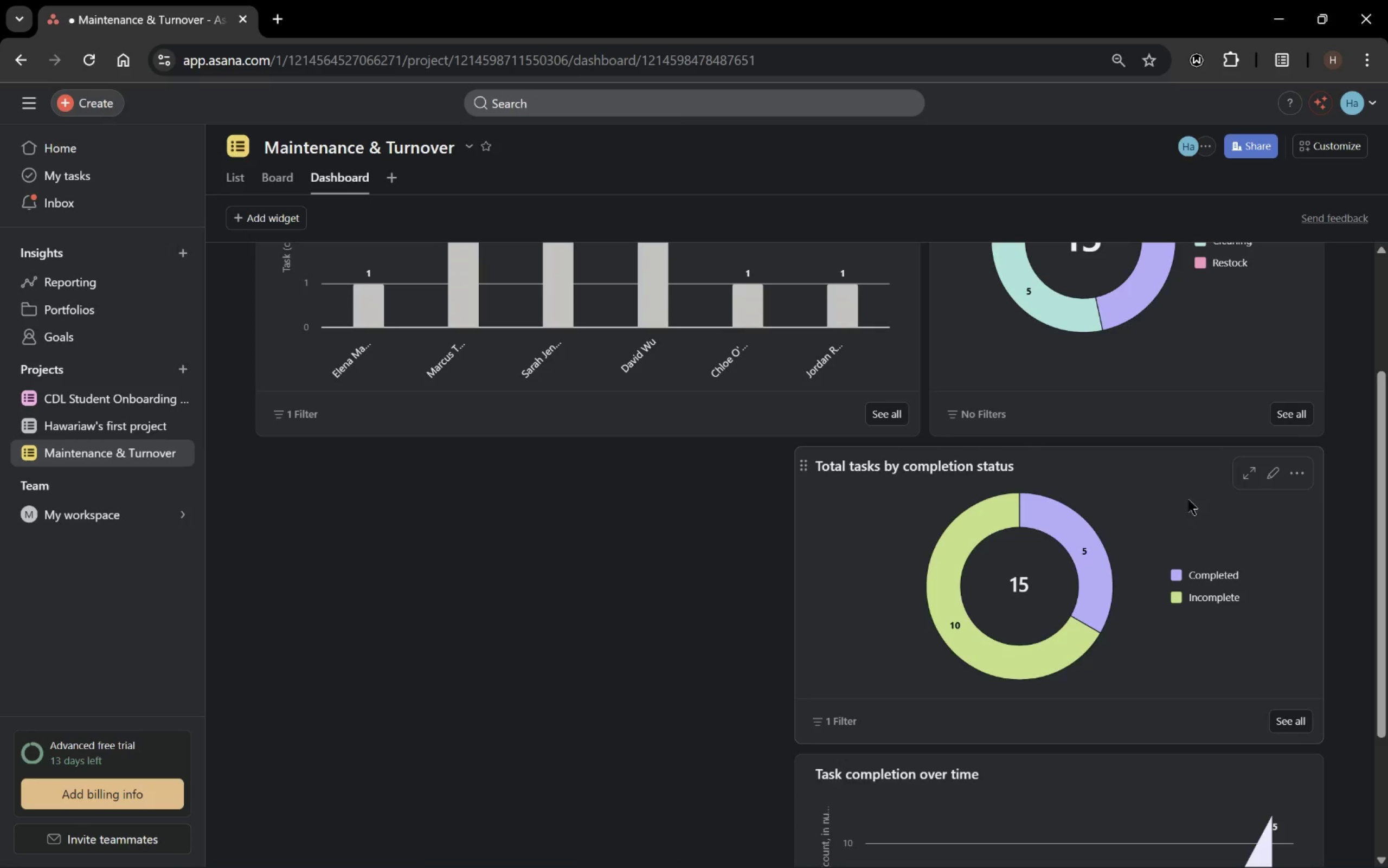 
left_click([1298, 589])
 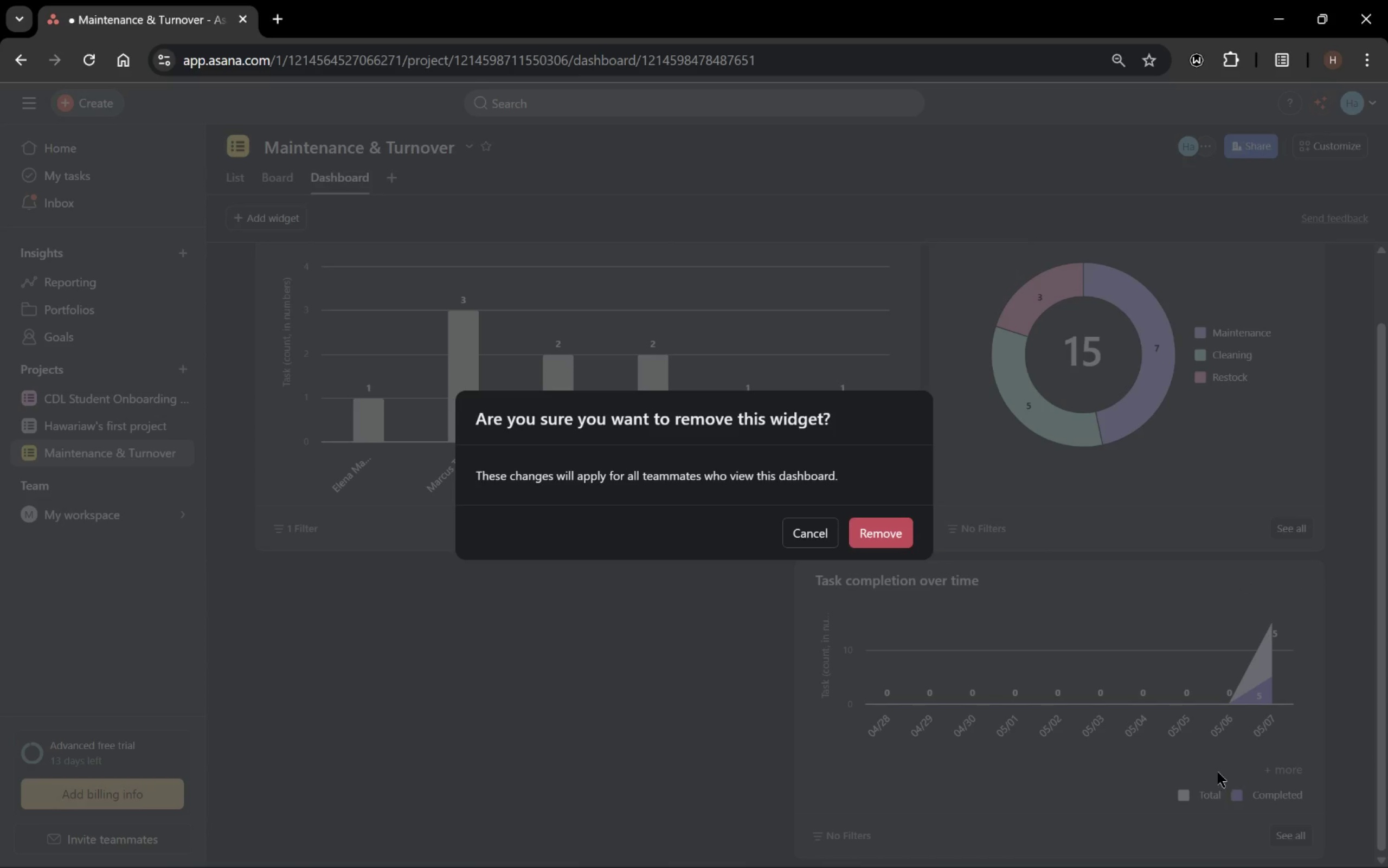 
left_click([892, 533])
 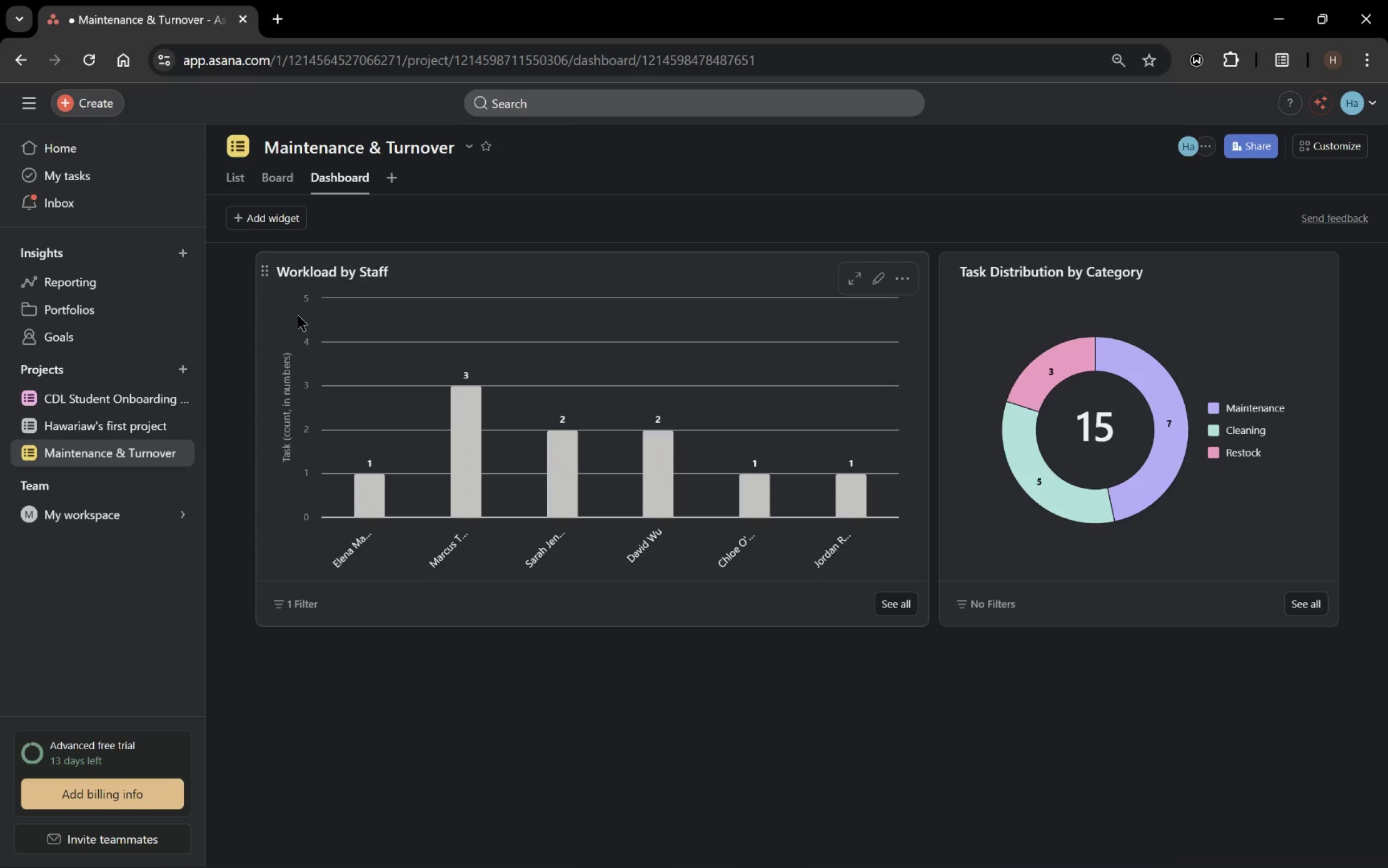 
wait(5.88)
 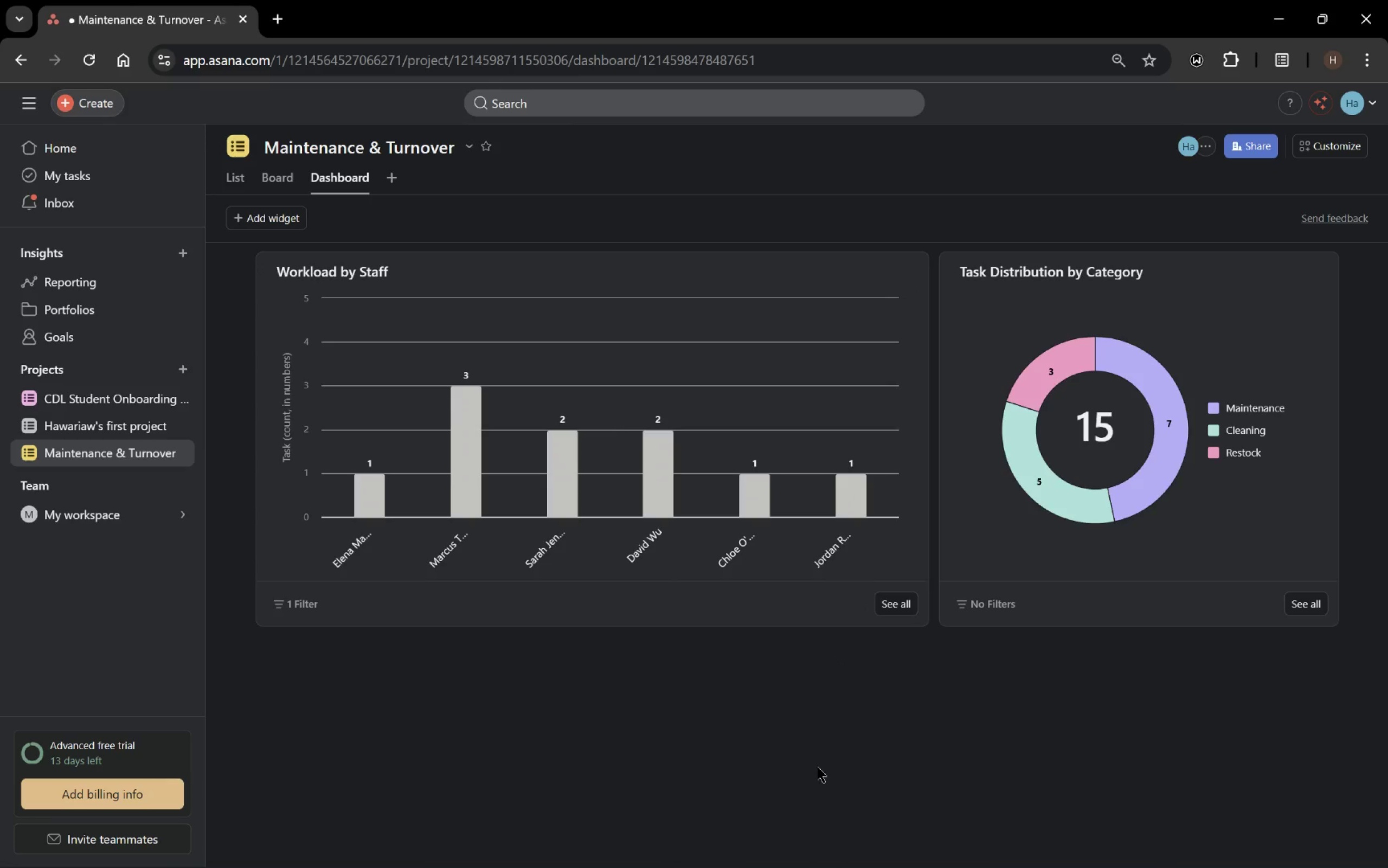 
left_click([272, 225])
 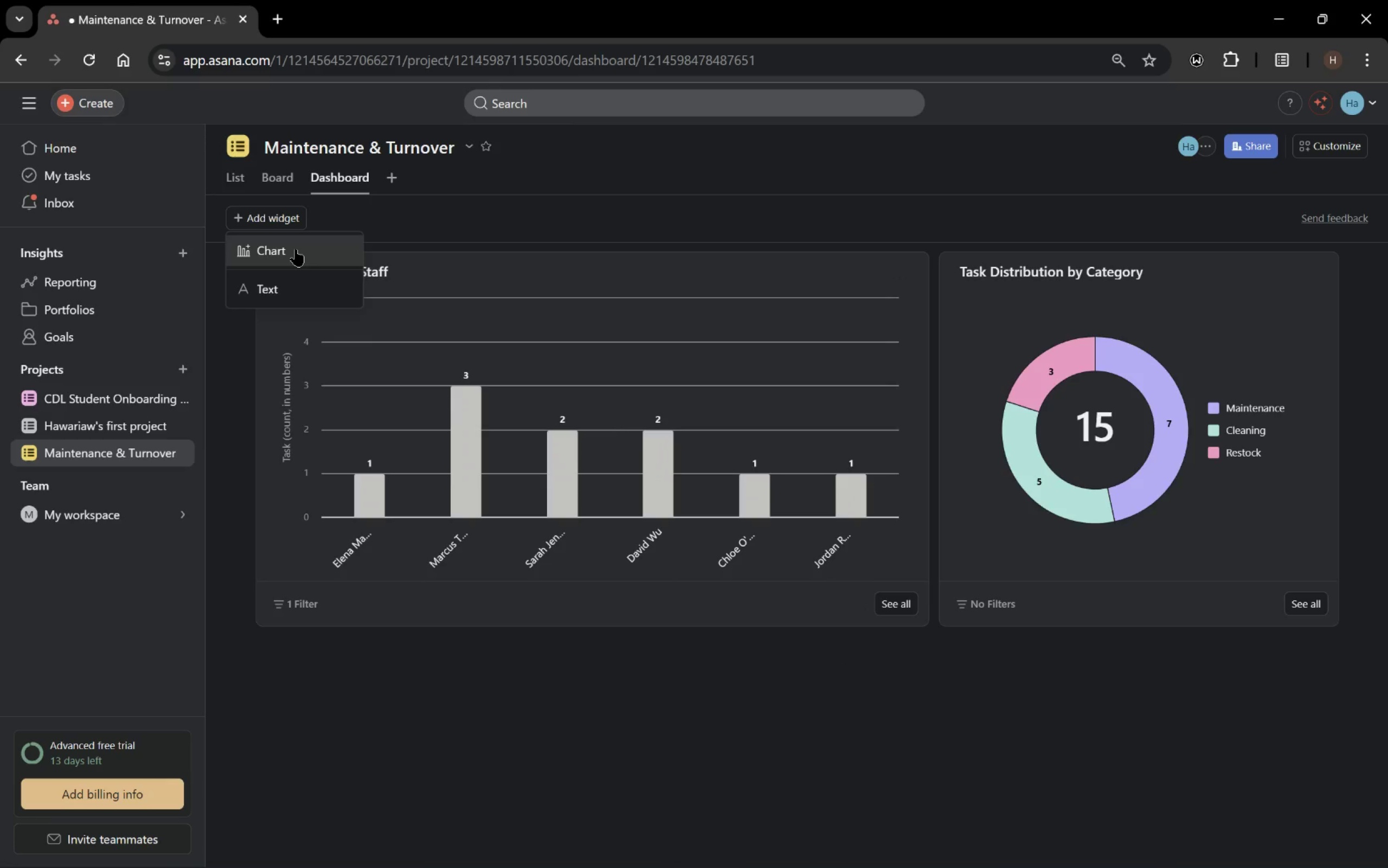 
left_click([295, 249])
 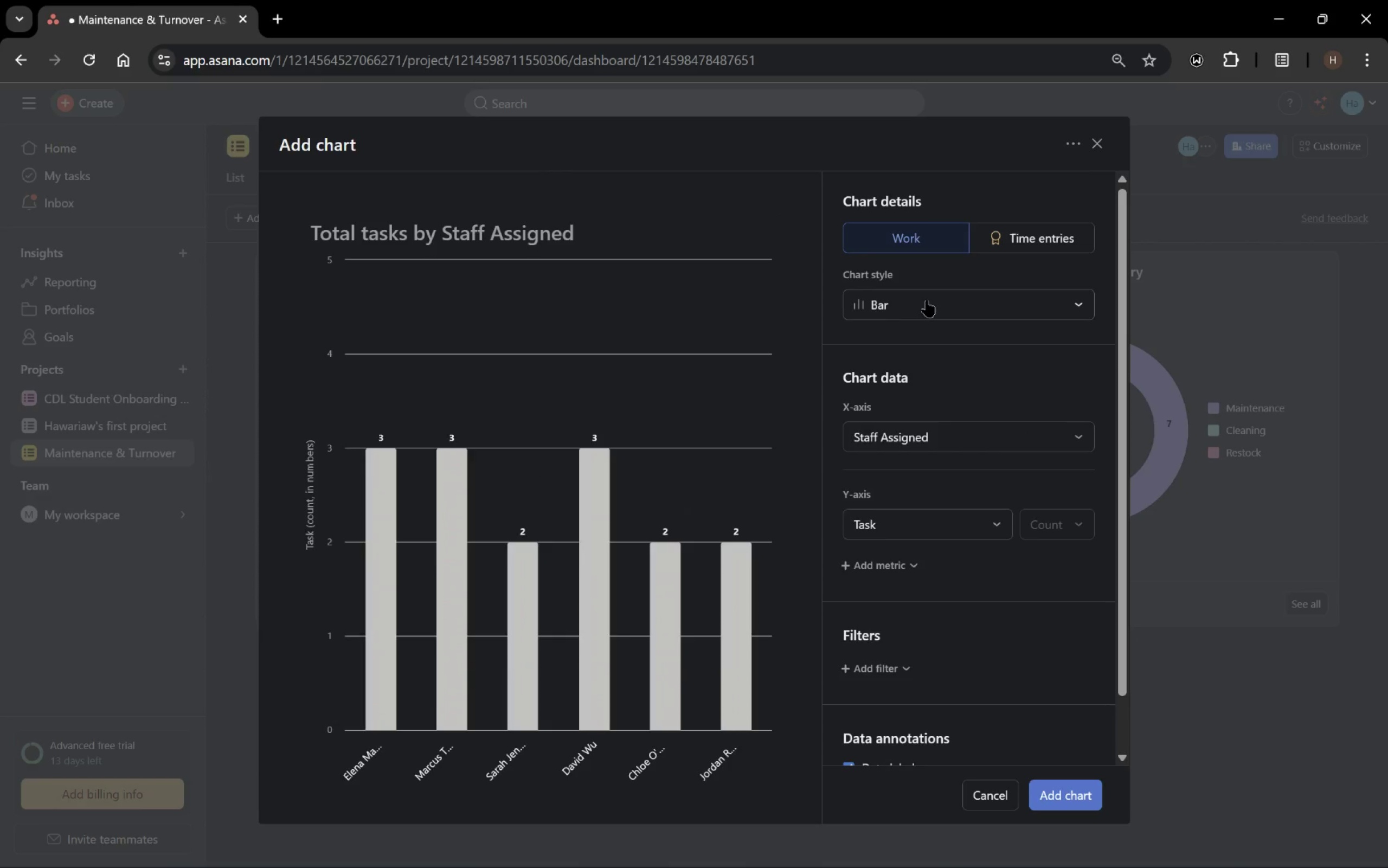 
left_click([884, 468])
 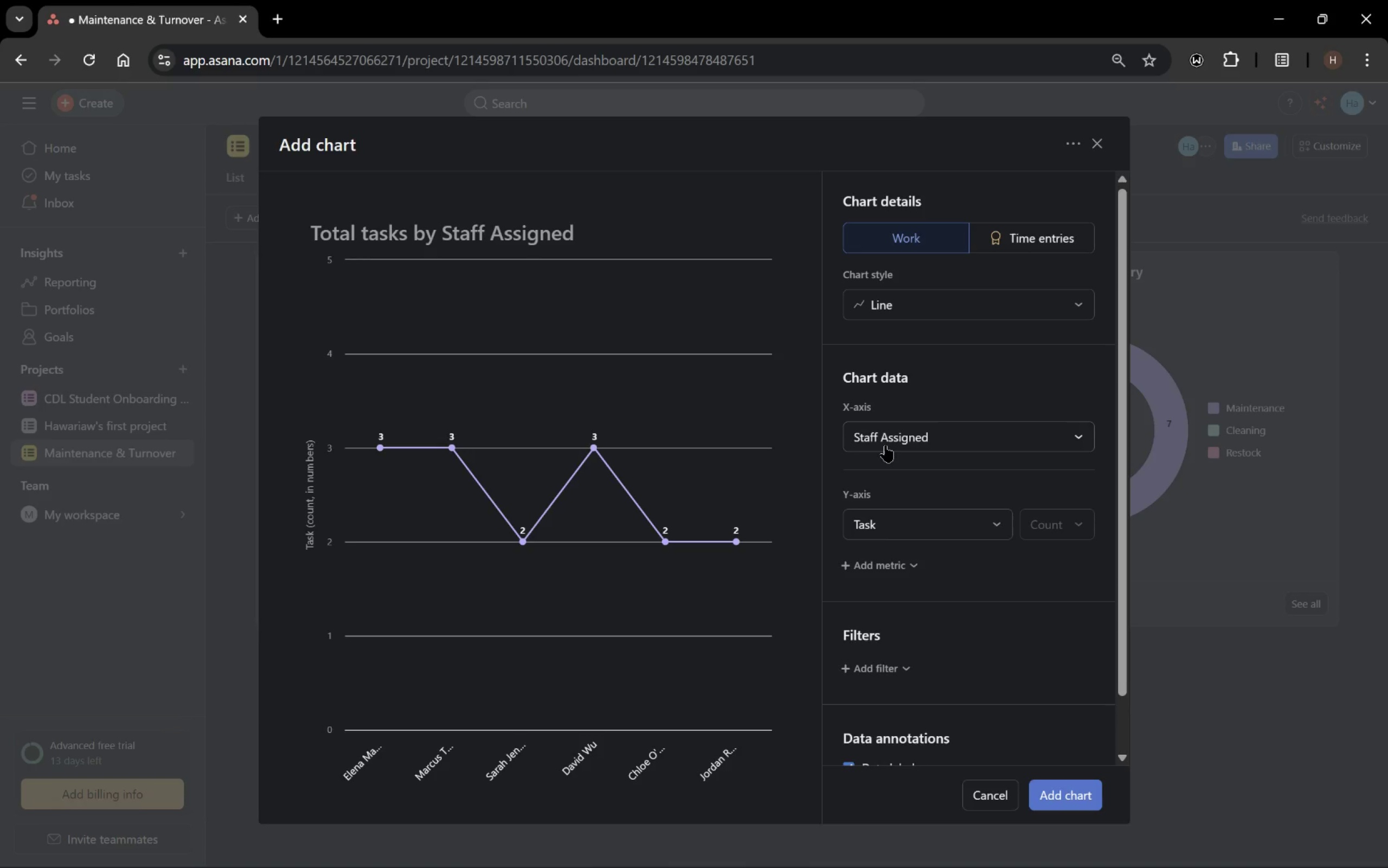 
wait(6.83)
 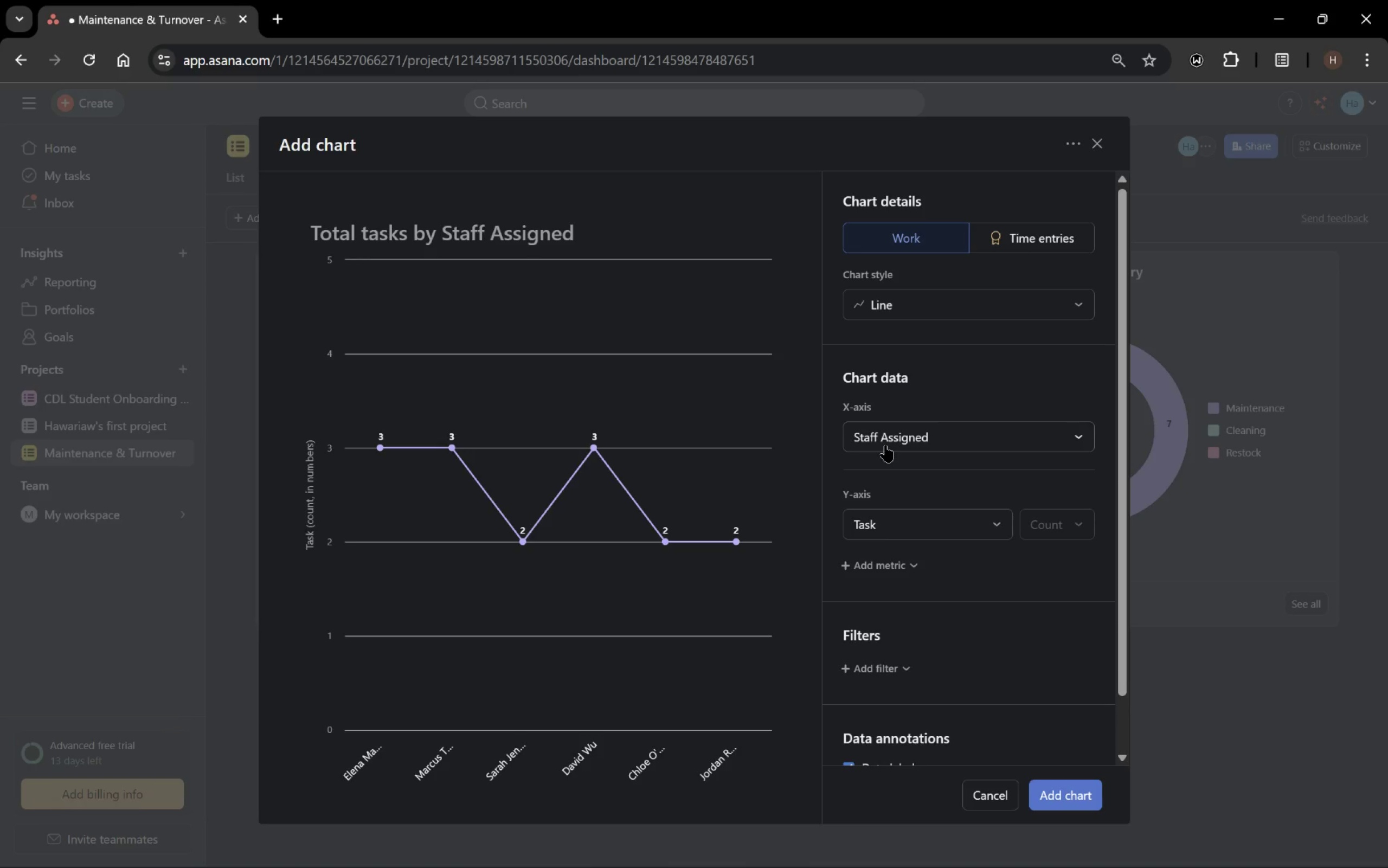 
left_click([491, 228])
 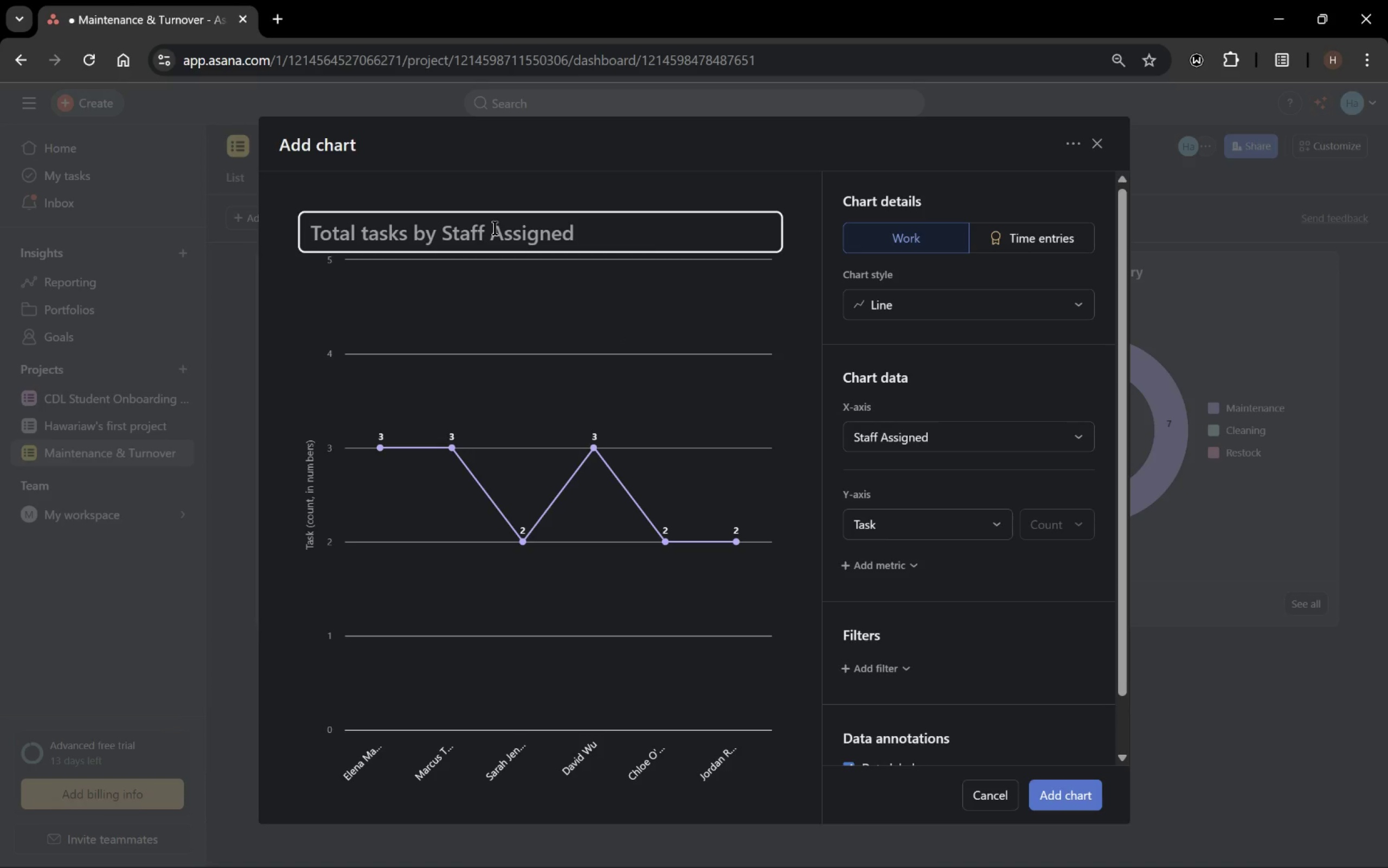 
type(Tasks completed over time)
 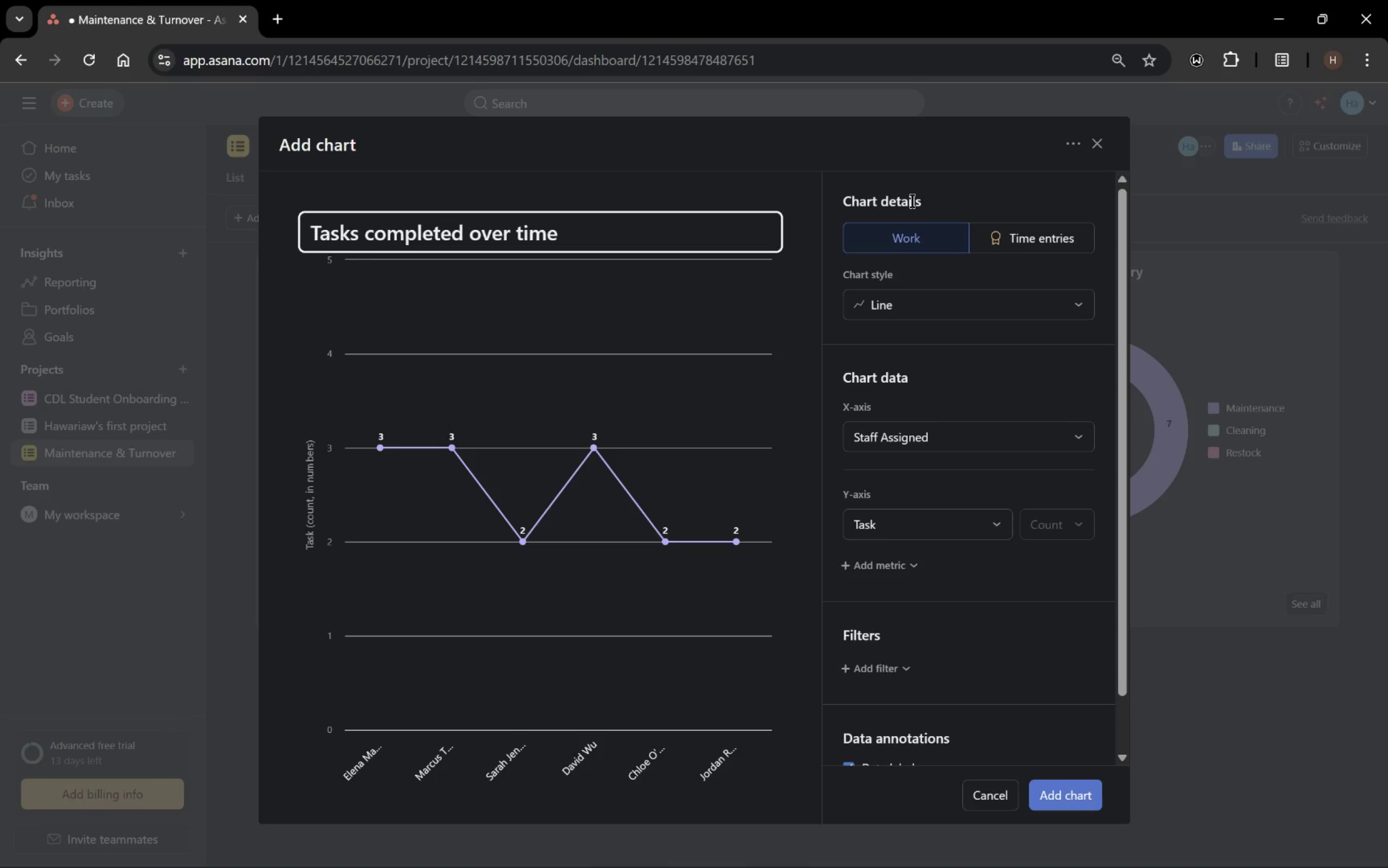 
left_click([805, 234])
 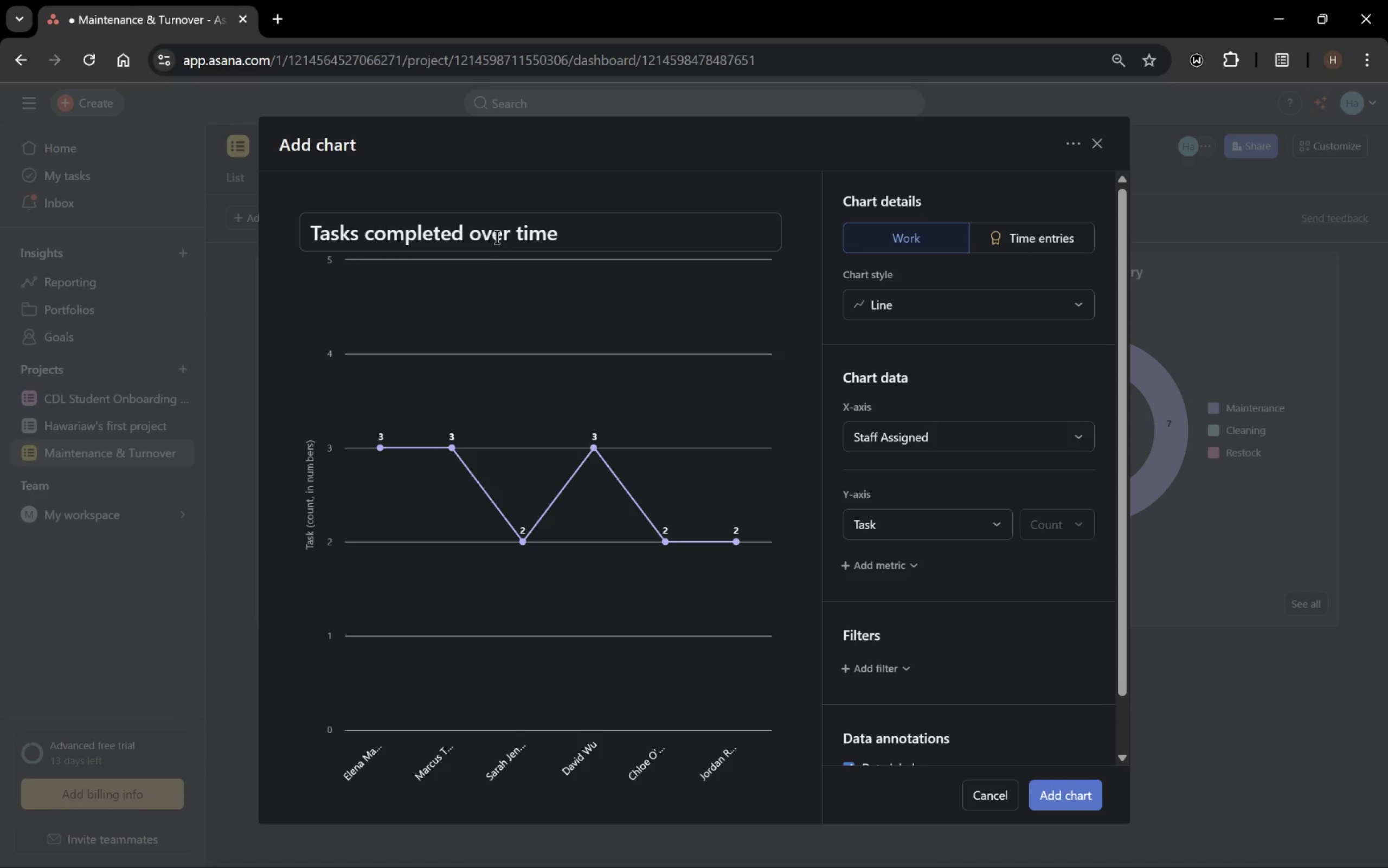 
wait(114.63)
 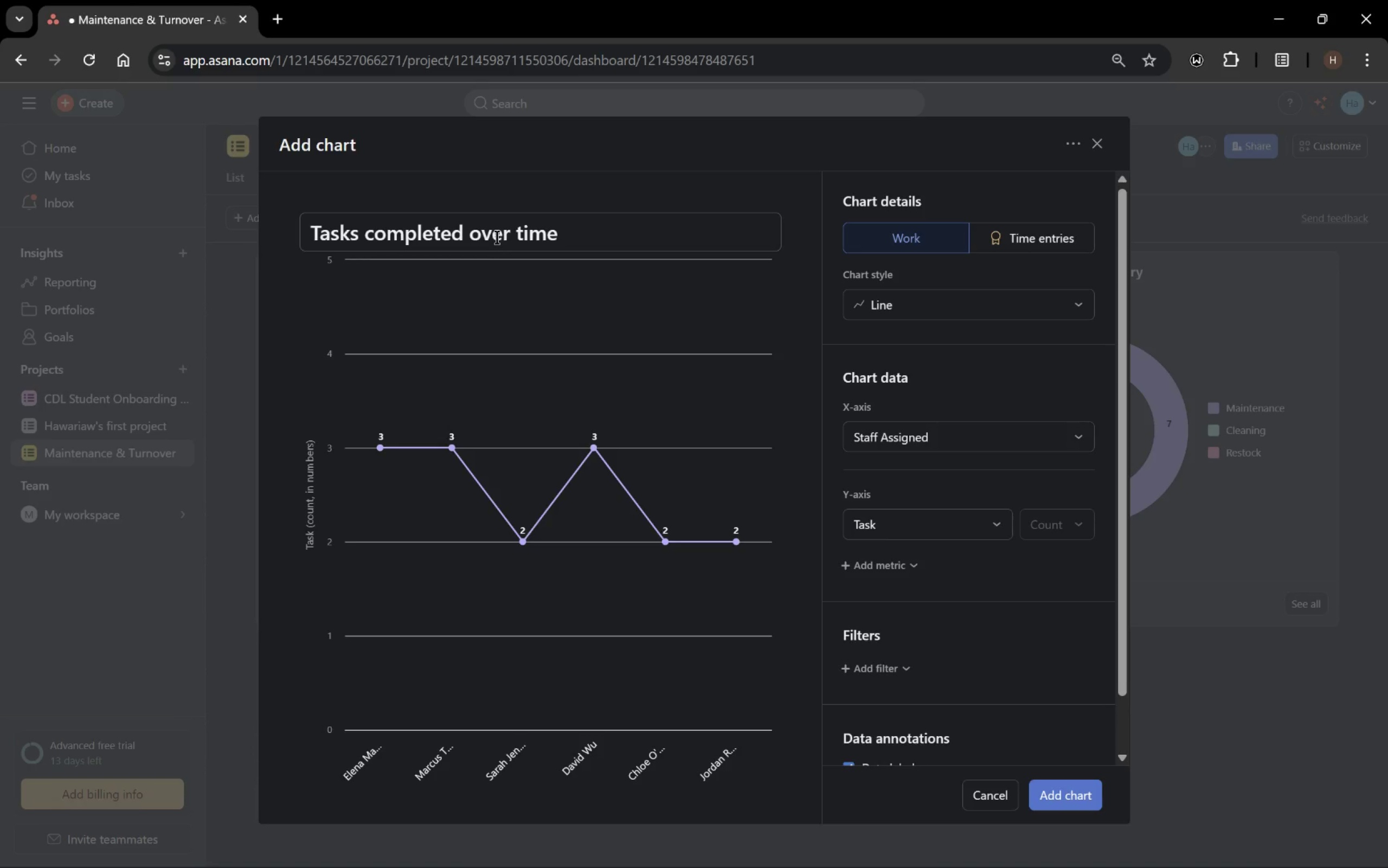 
double_click([467, 237])
 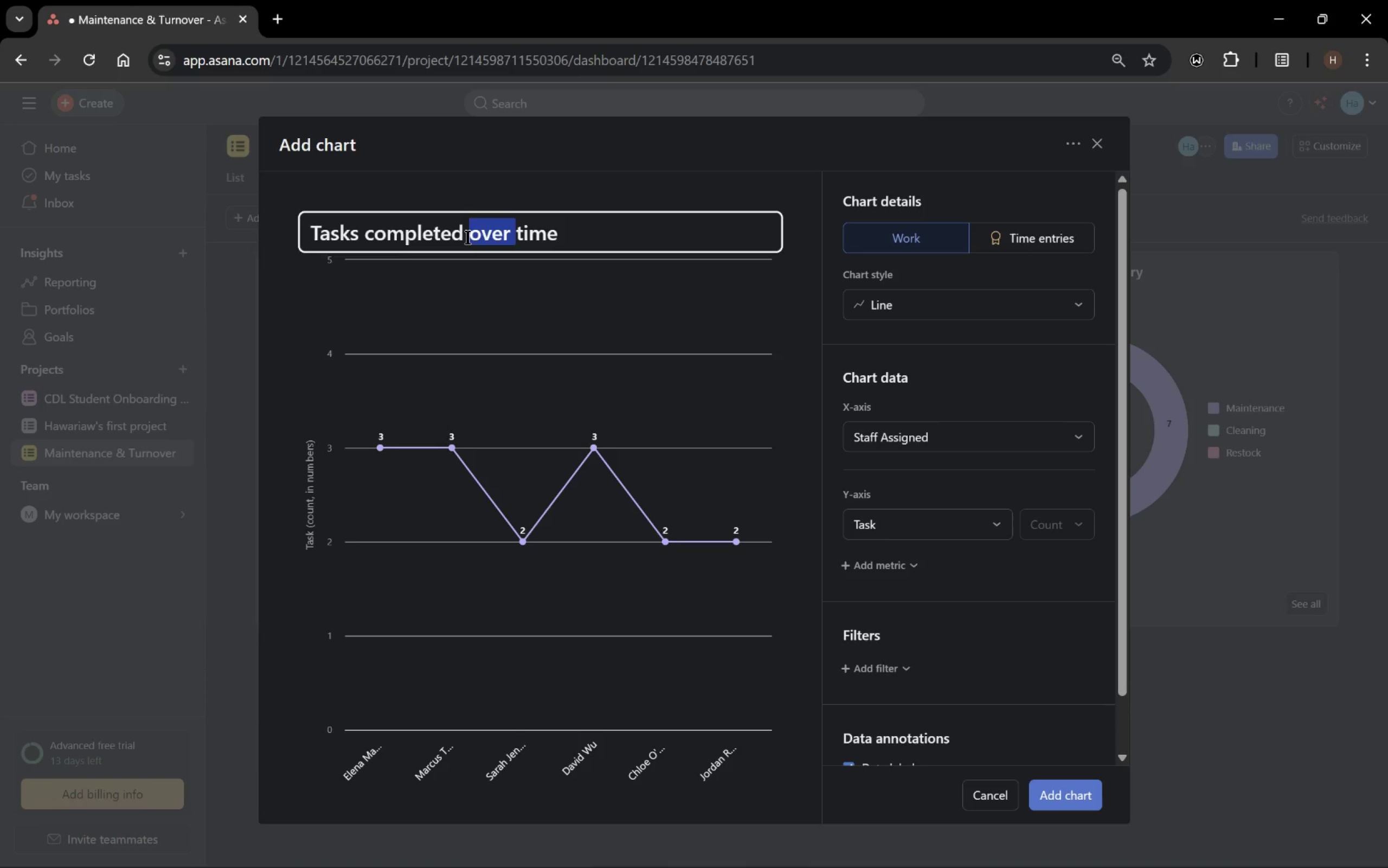 
triple_click([467, 237])
 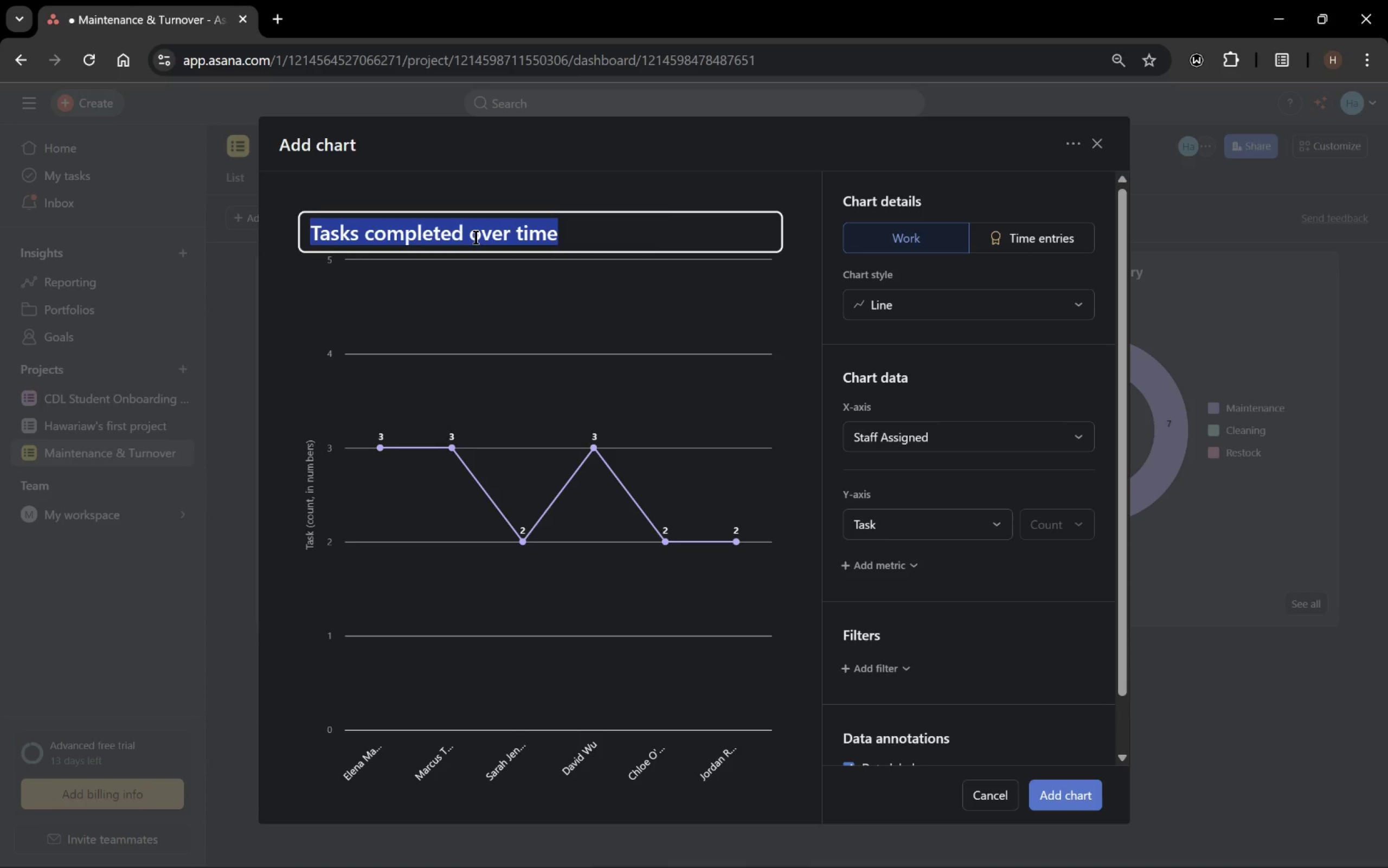 
type(Completion Efficiency - Last 7 Days)
 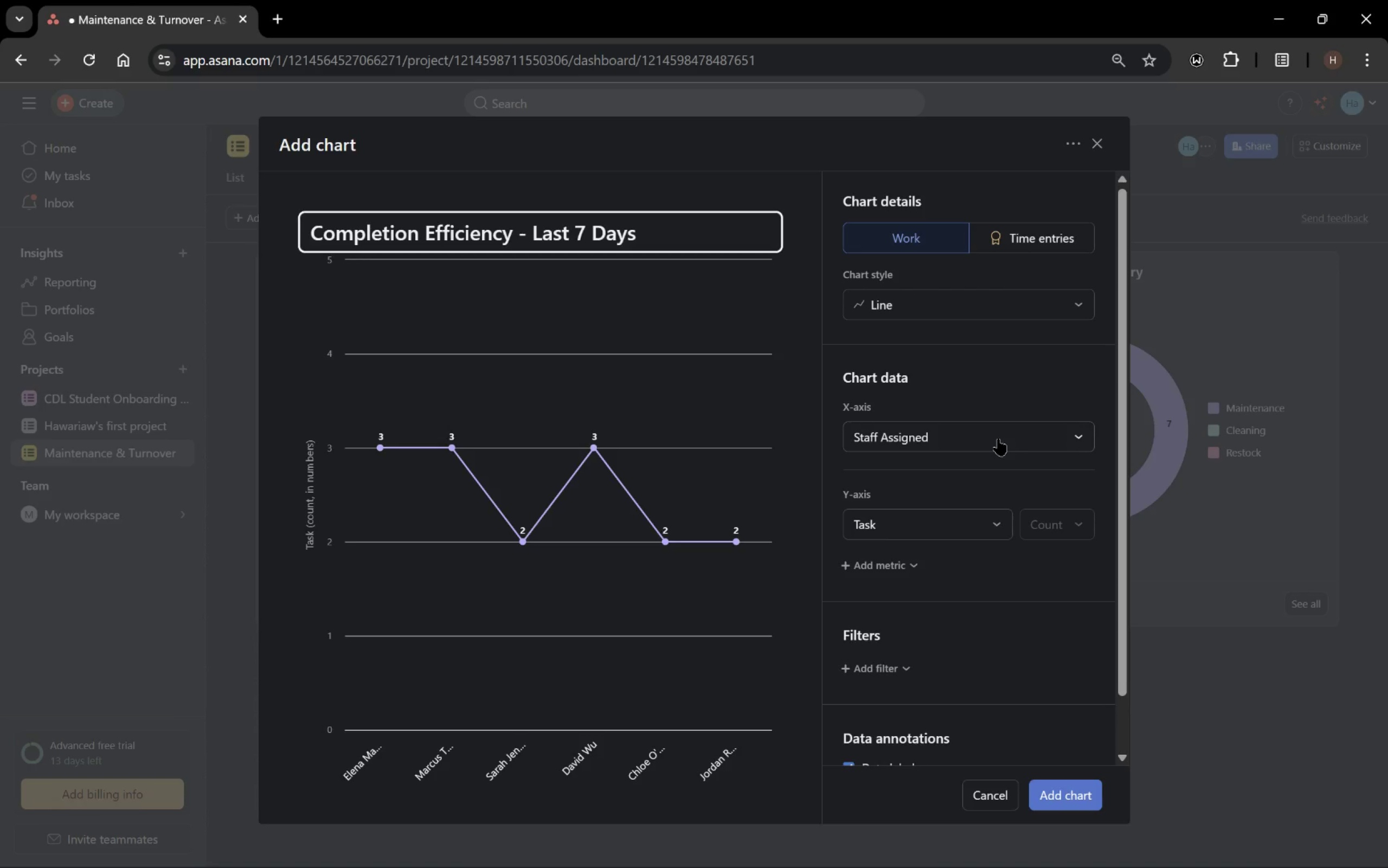 
scroll: coordinate [998, 439], scroll_direction: down, amount: 2.0